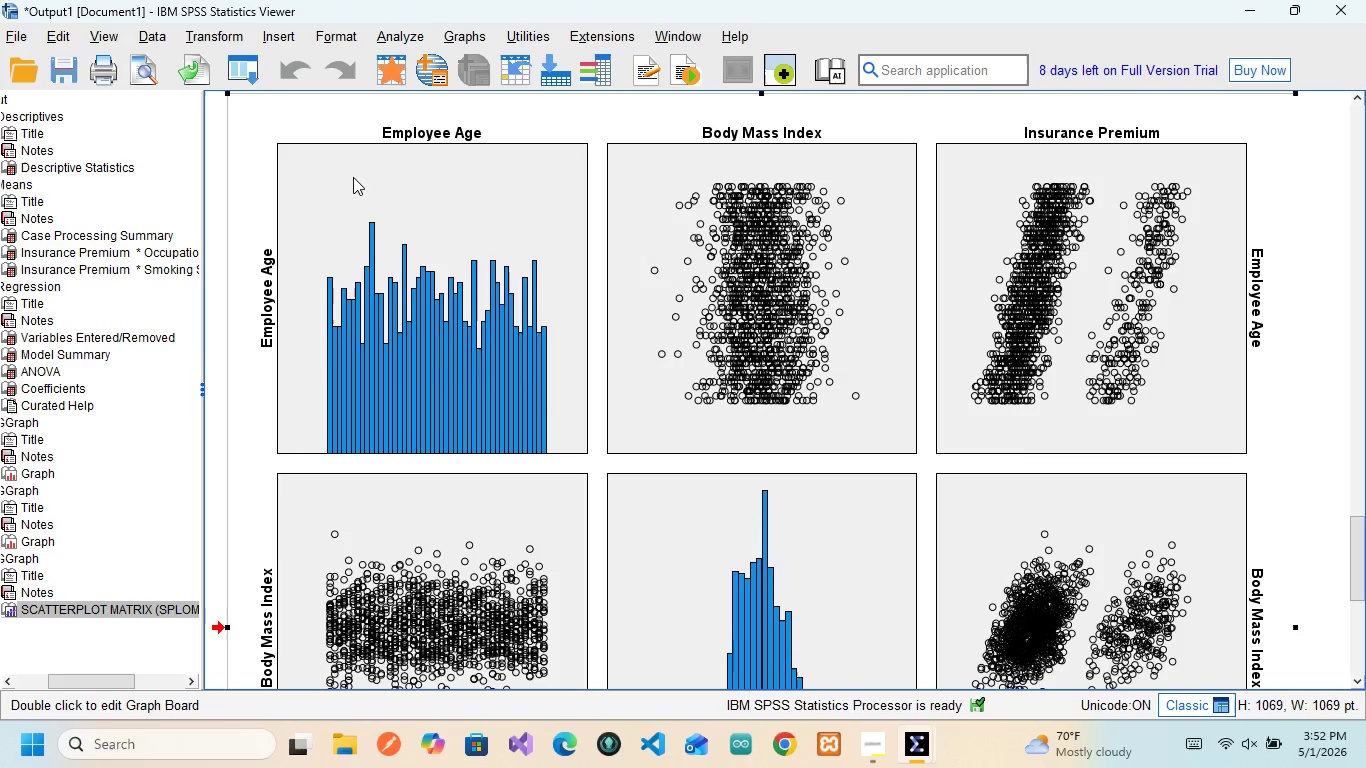 
mouse_move([342, 170])
 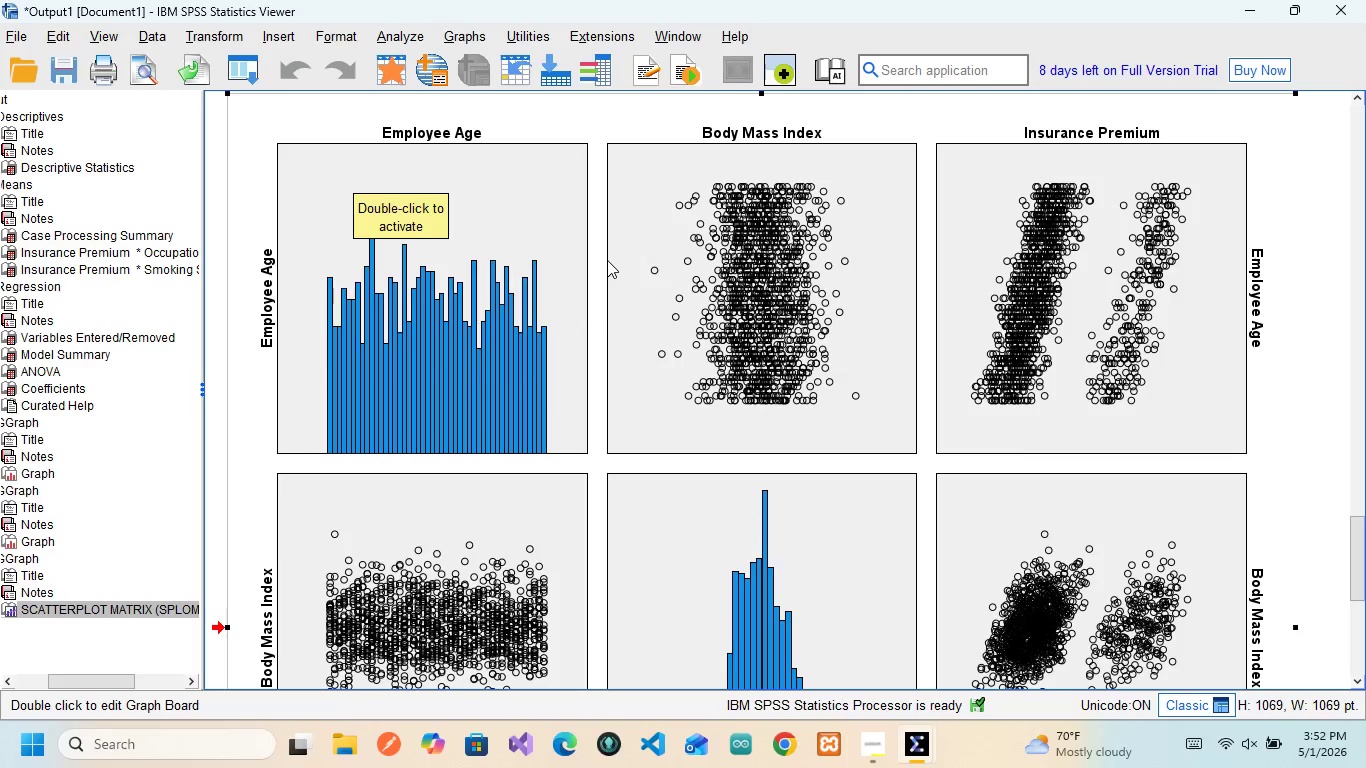 
wait(7.77)
 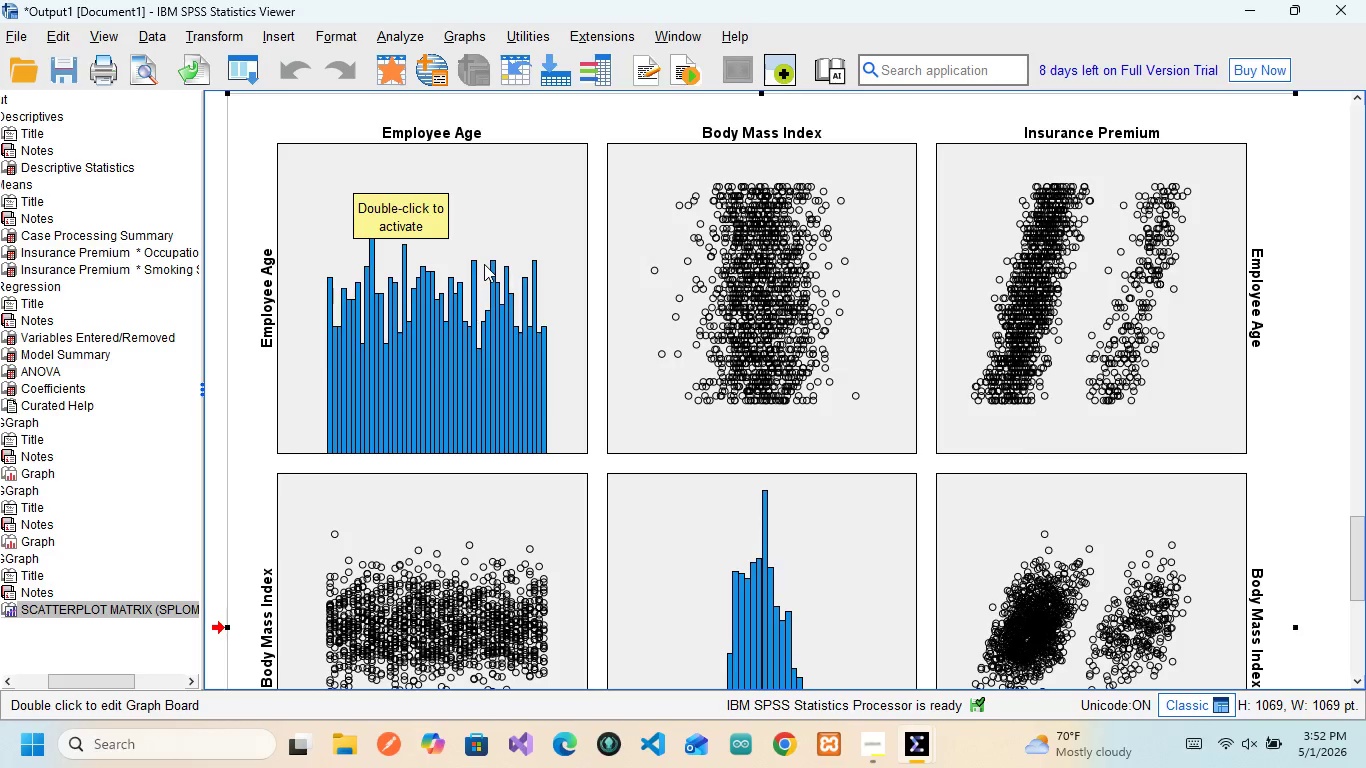 
scroll: coordinate [600, 323], scroll_direction: down, amount: 1.0
 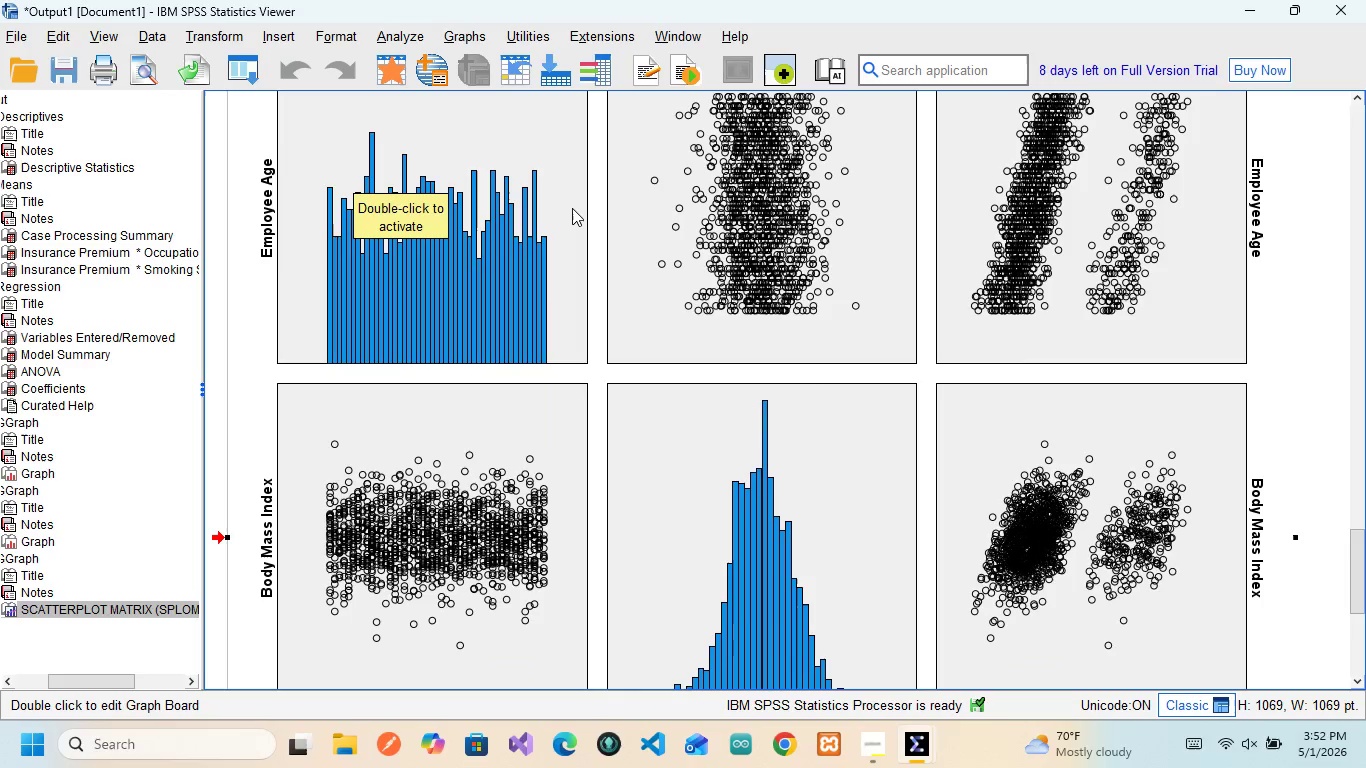 
double_click([616, 259])
 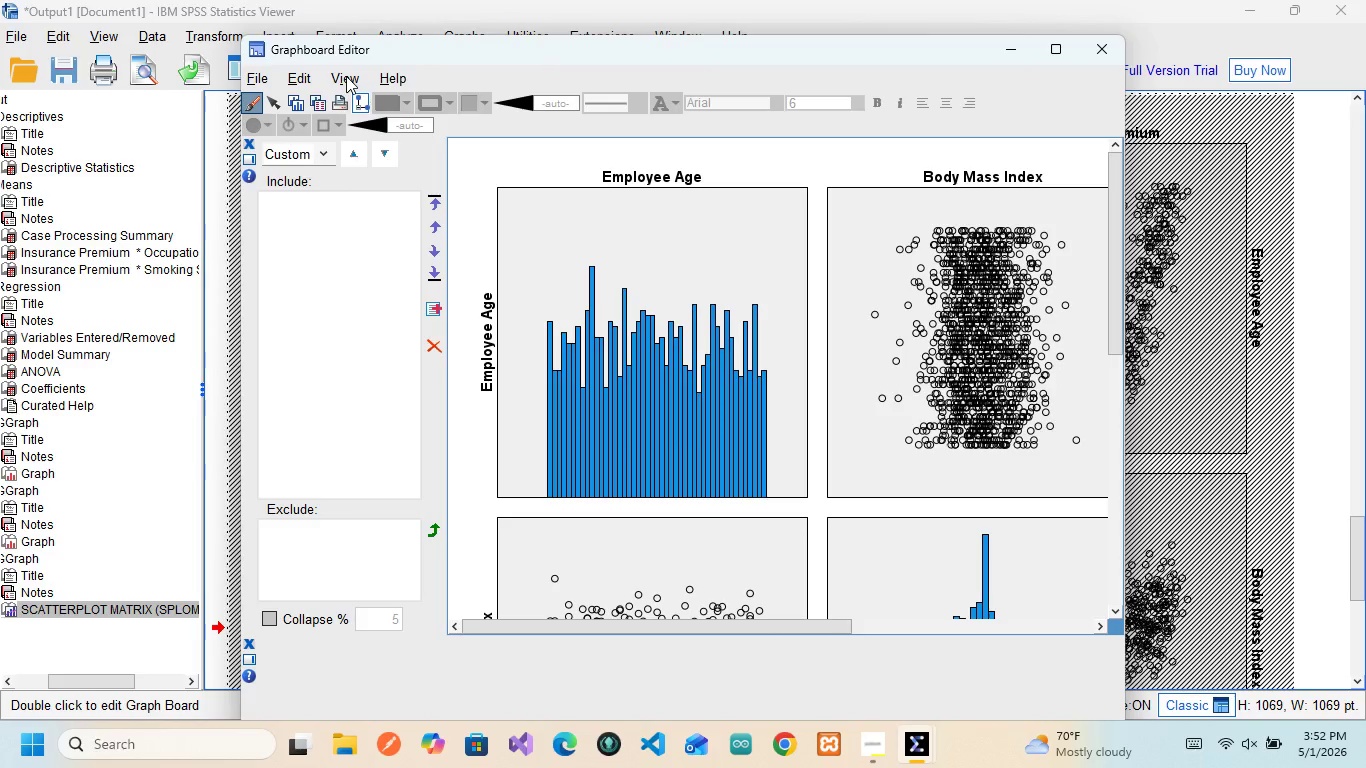 
wait(12.77)
 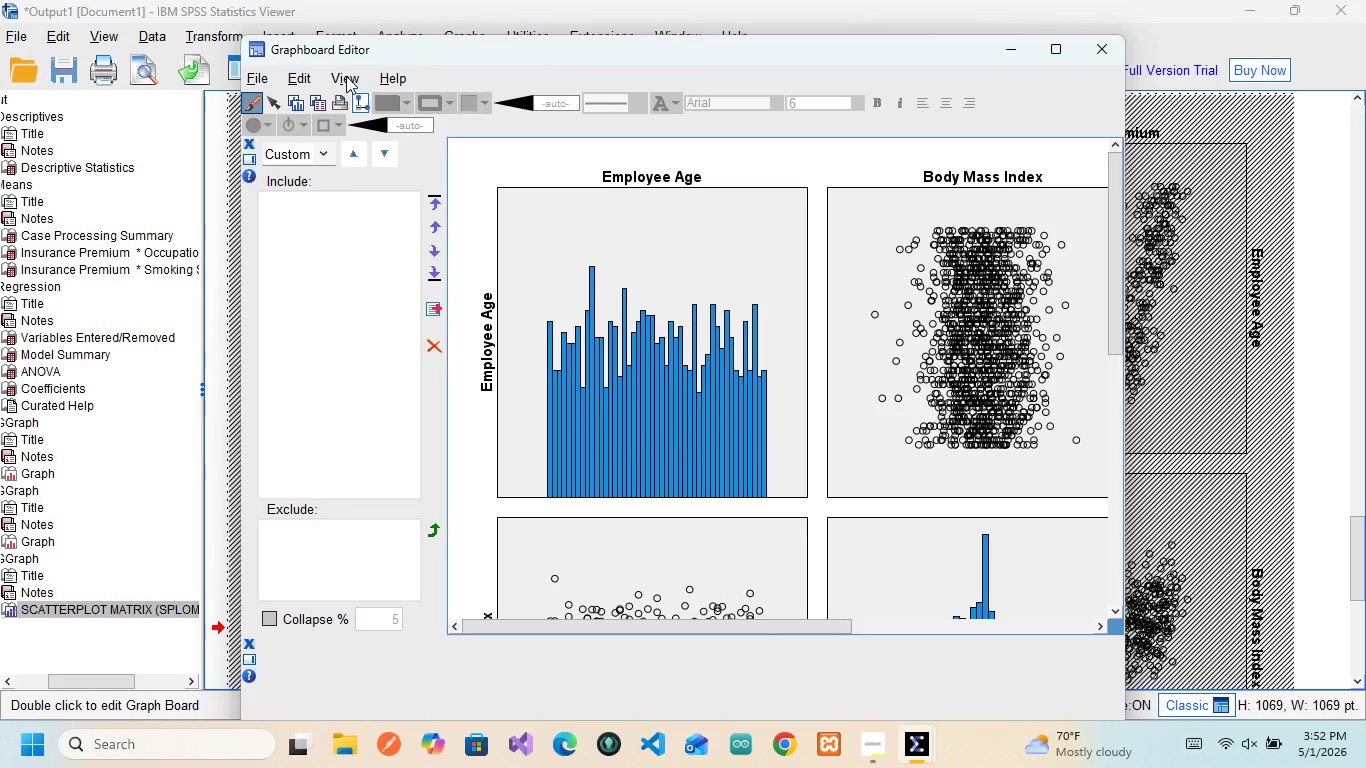 
left_click([1058, 59])
 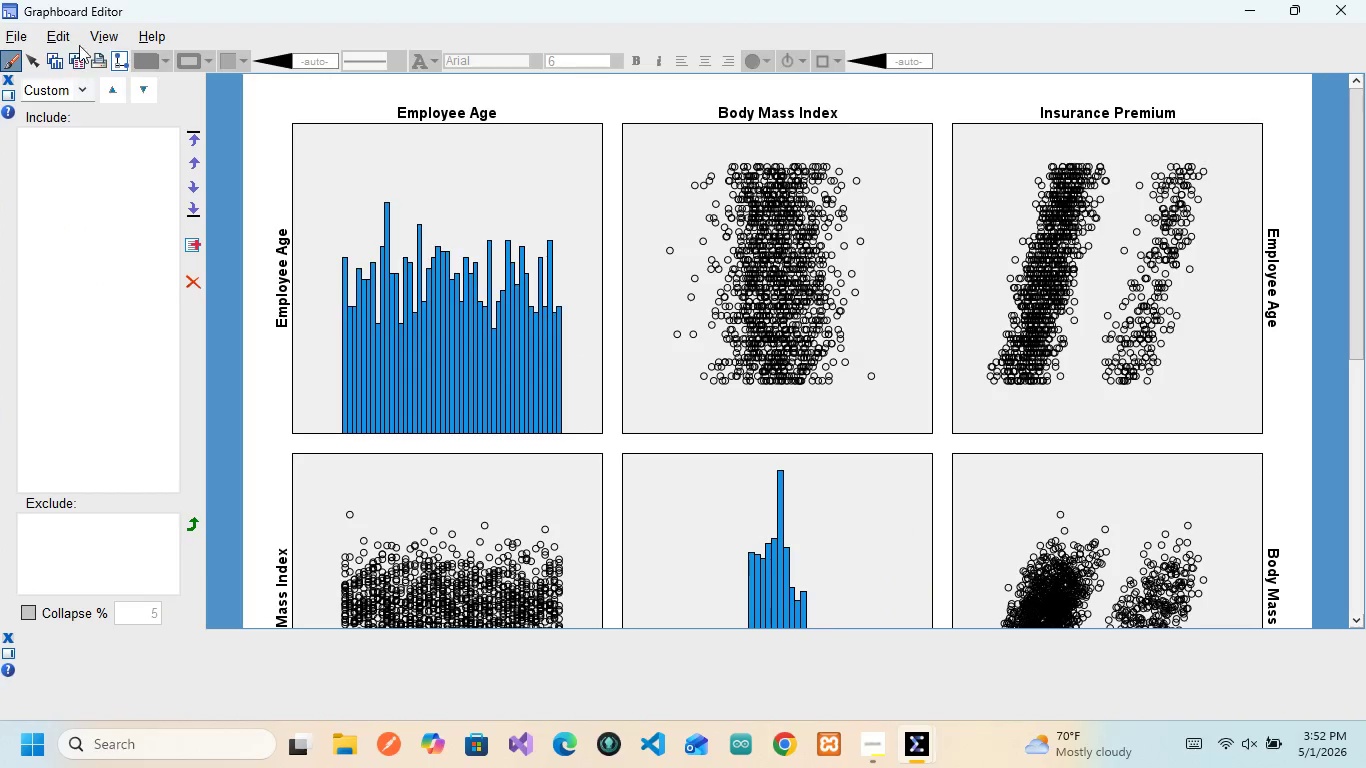 
left_click([59, 37])
 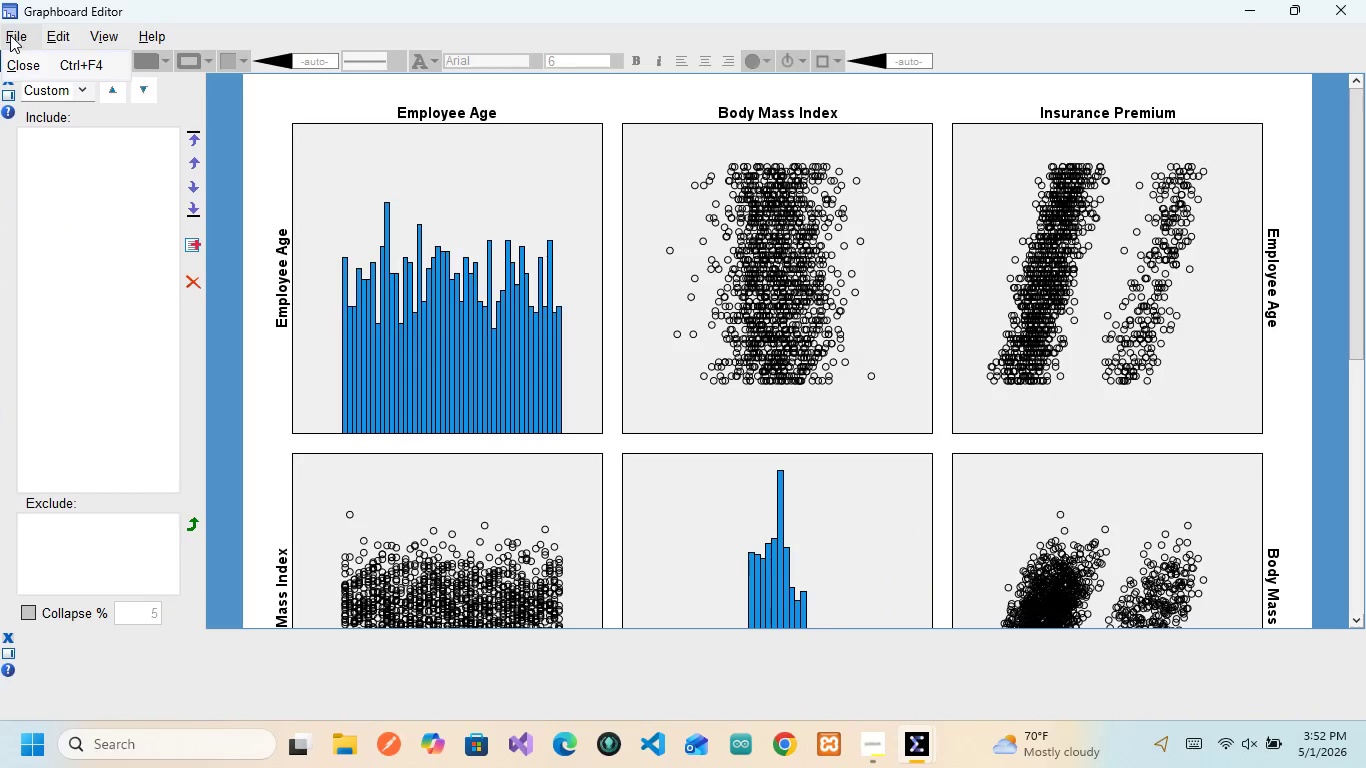 
left_click([10, 33])
 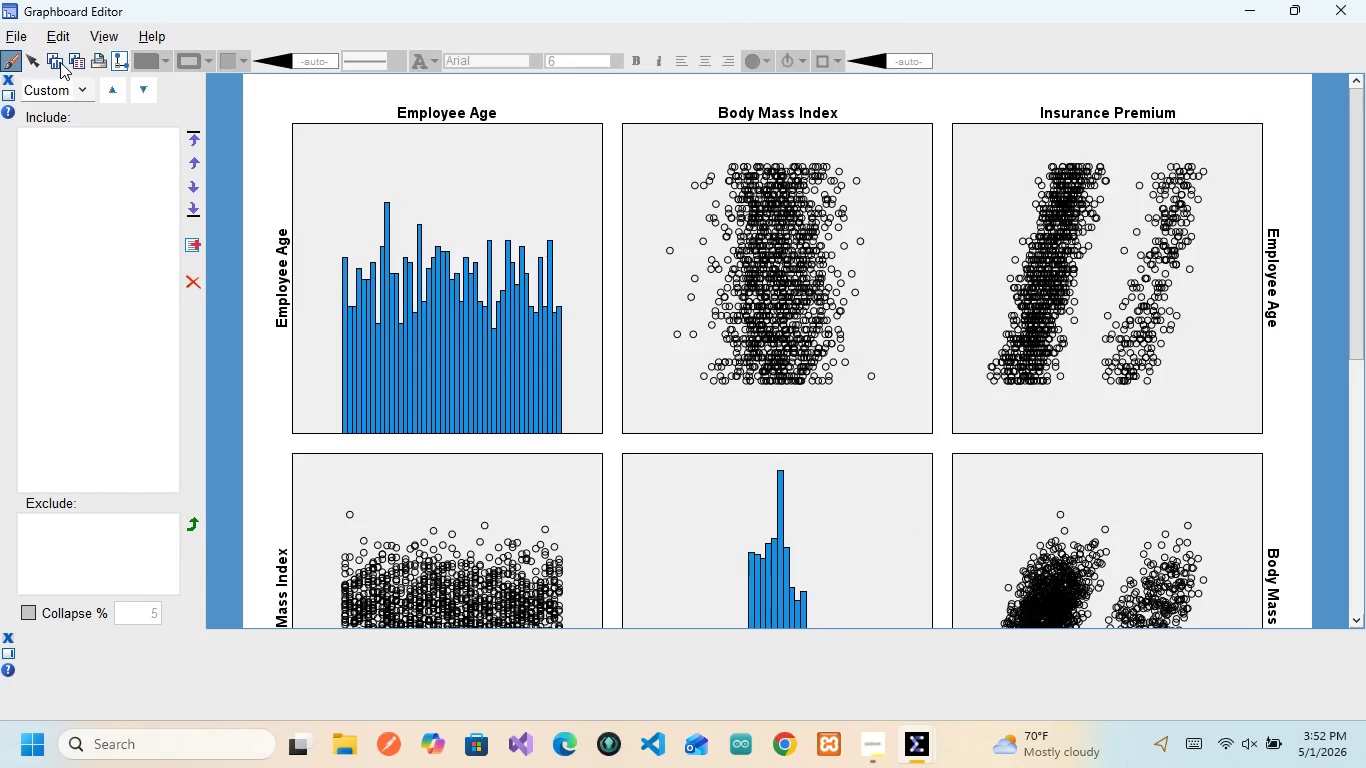 
left_click([60, 67])
 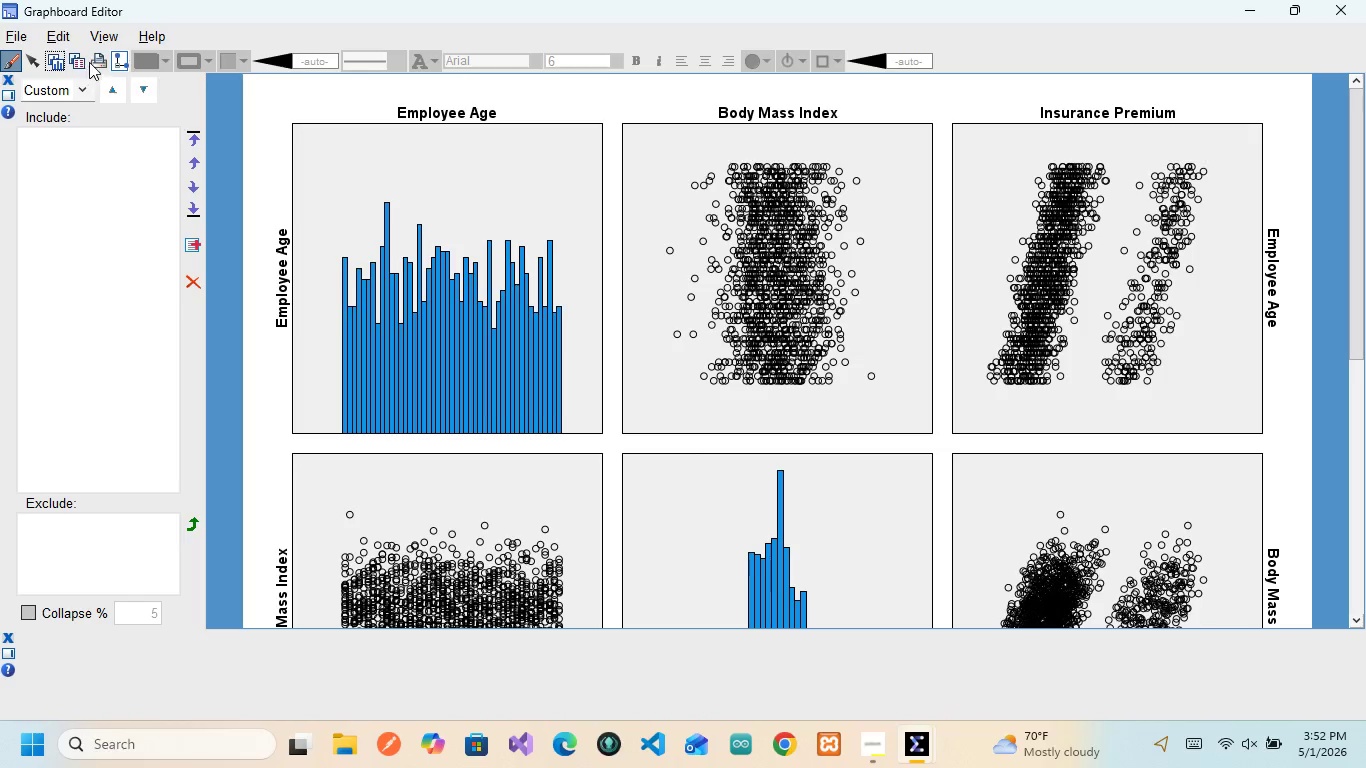 
left_click([75, 51])
 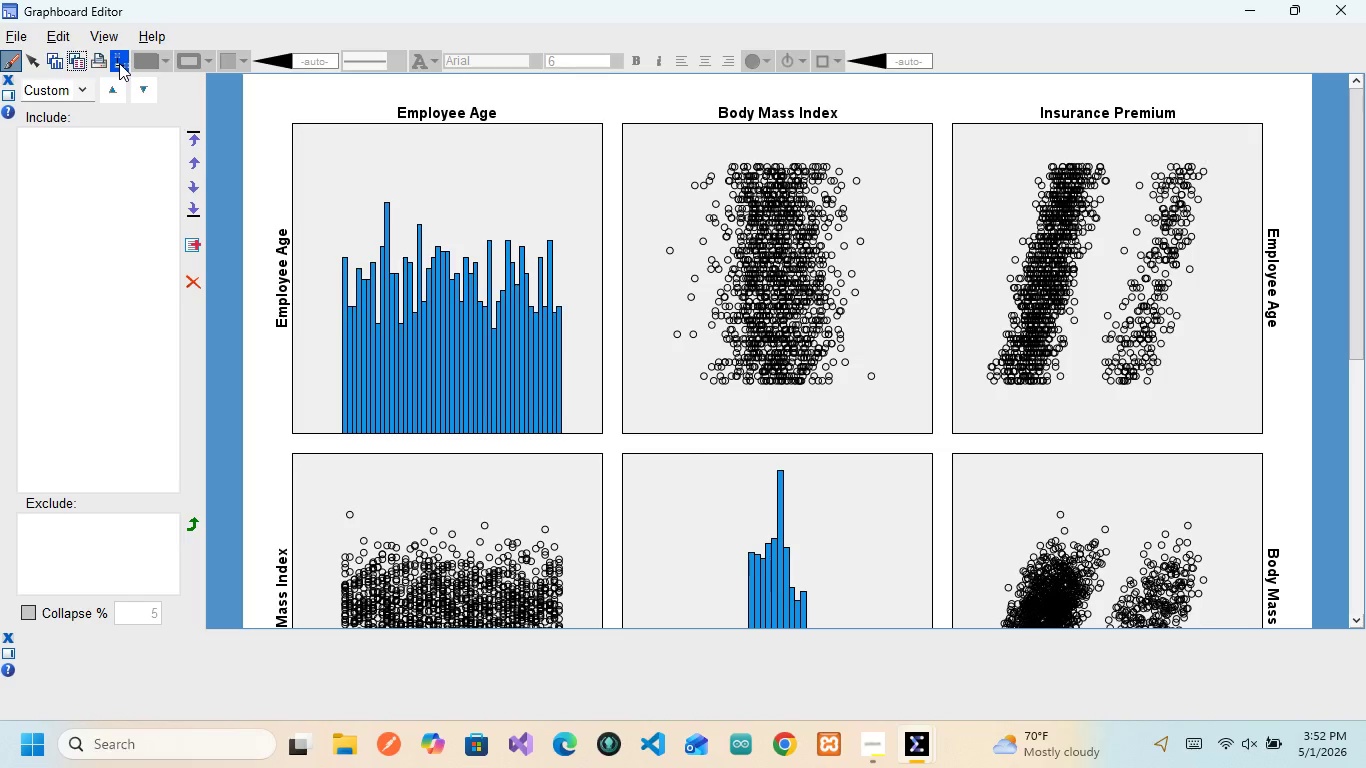 
left_click([119, 63])
 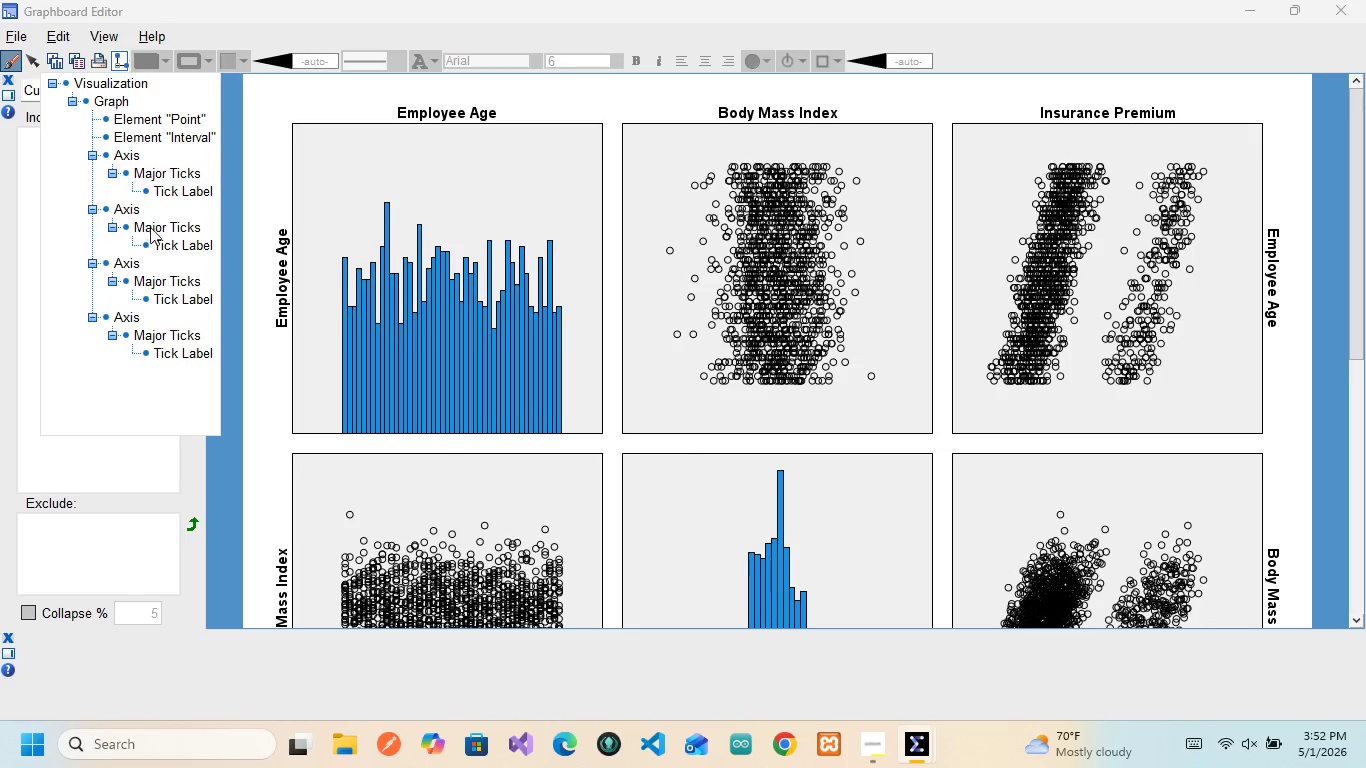 
wait(11.56)
 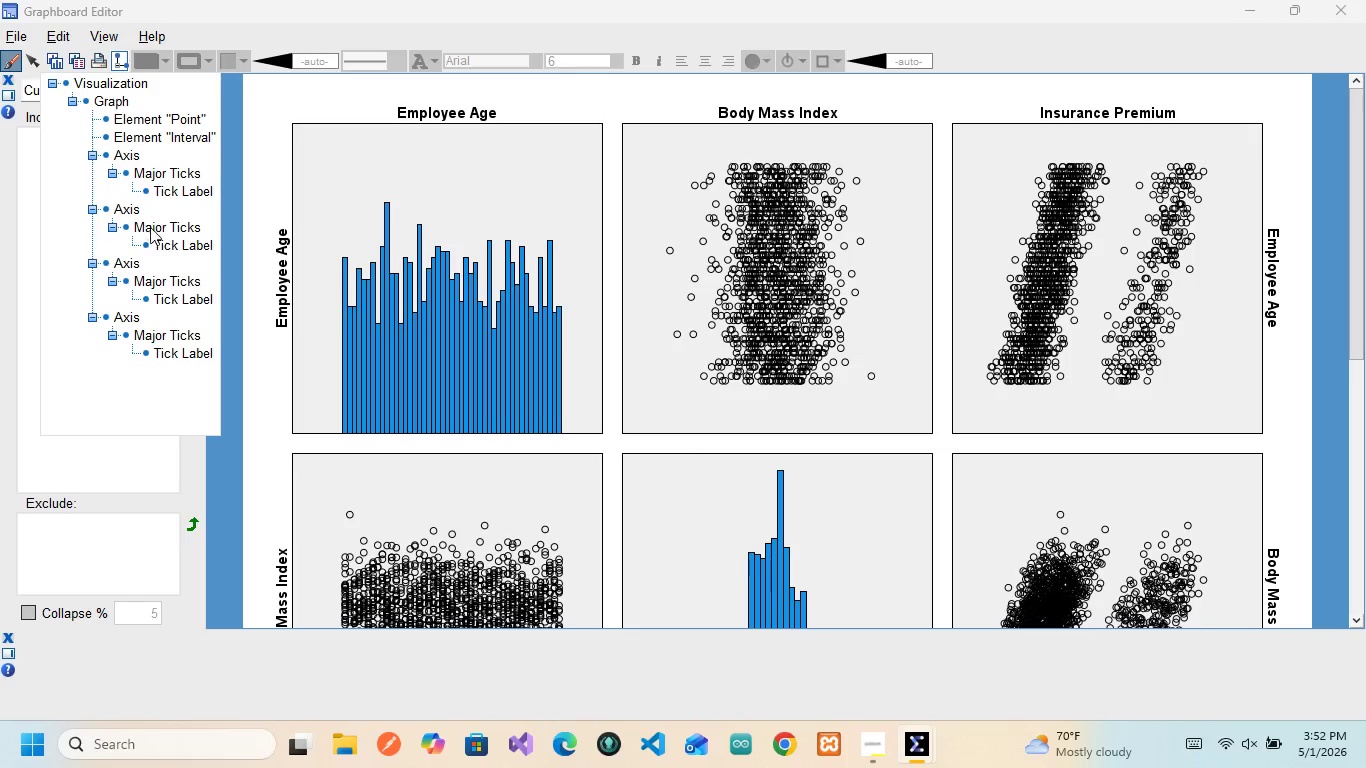 
scroll: coordinate [427, 562], scroll_direction: down, amount: 49.0
 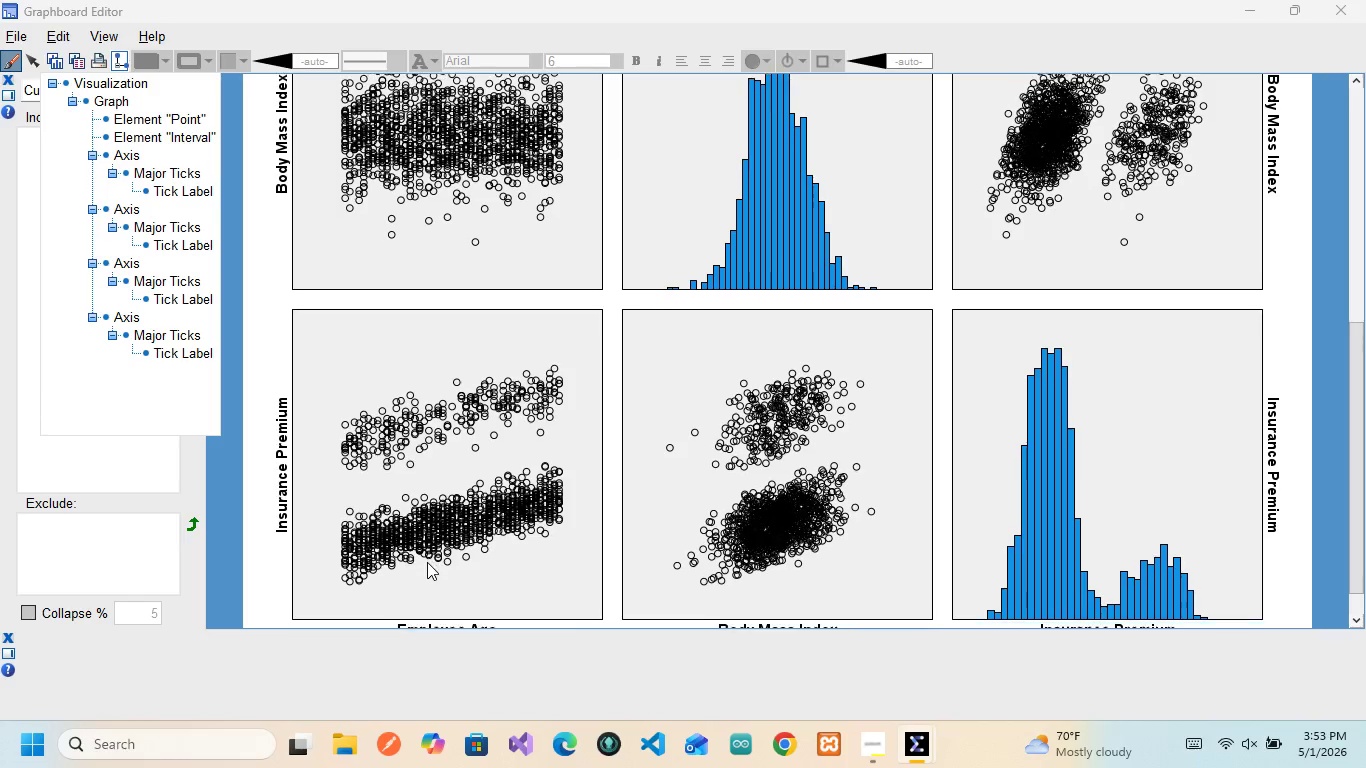 
scroll: coordinate [453, 327], scroll_direction: up, amount: 6.0
 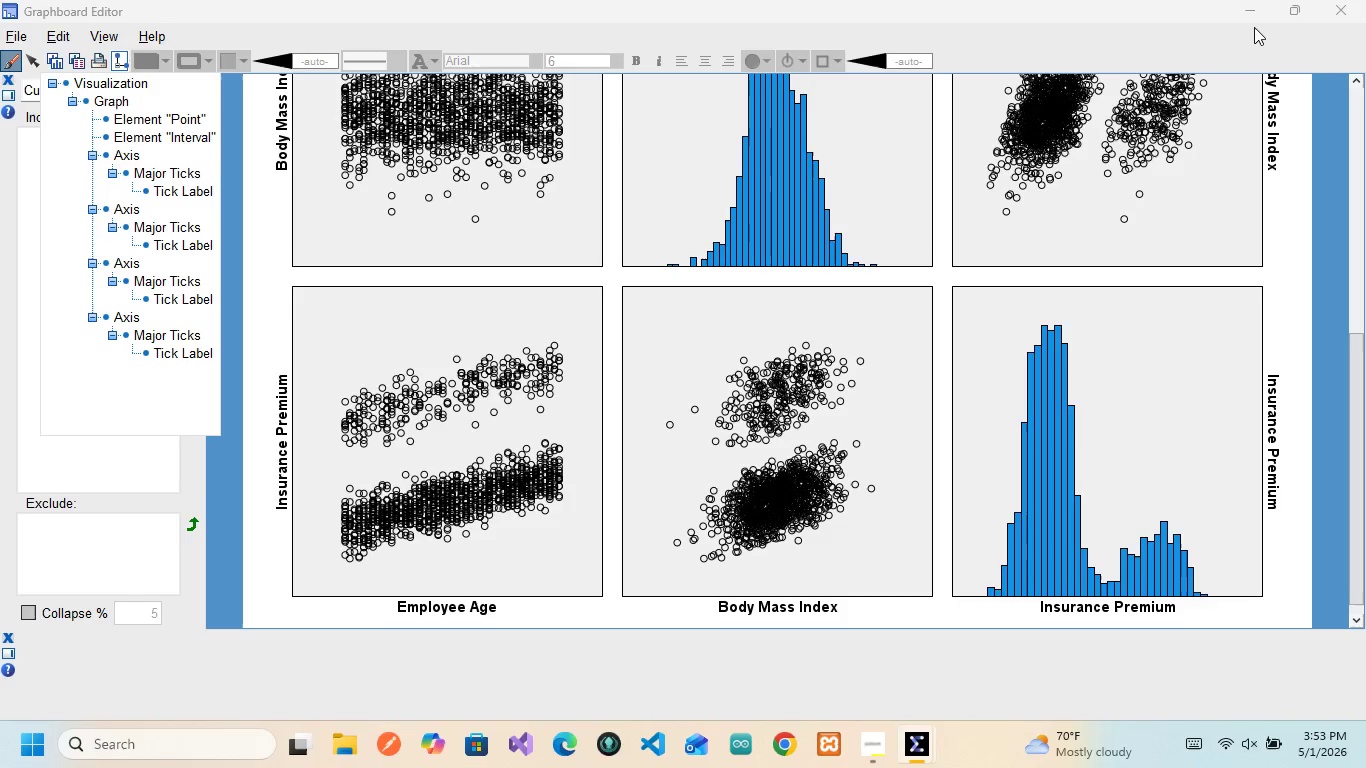 
left_click([1342, 13])
 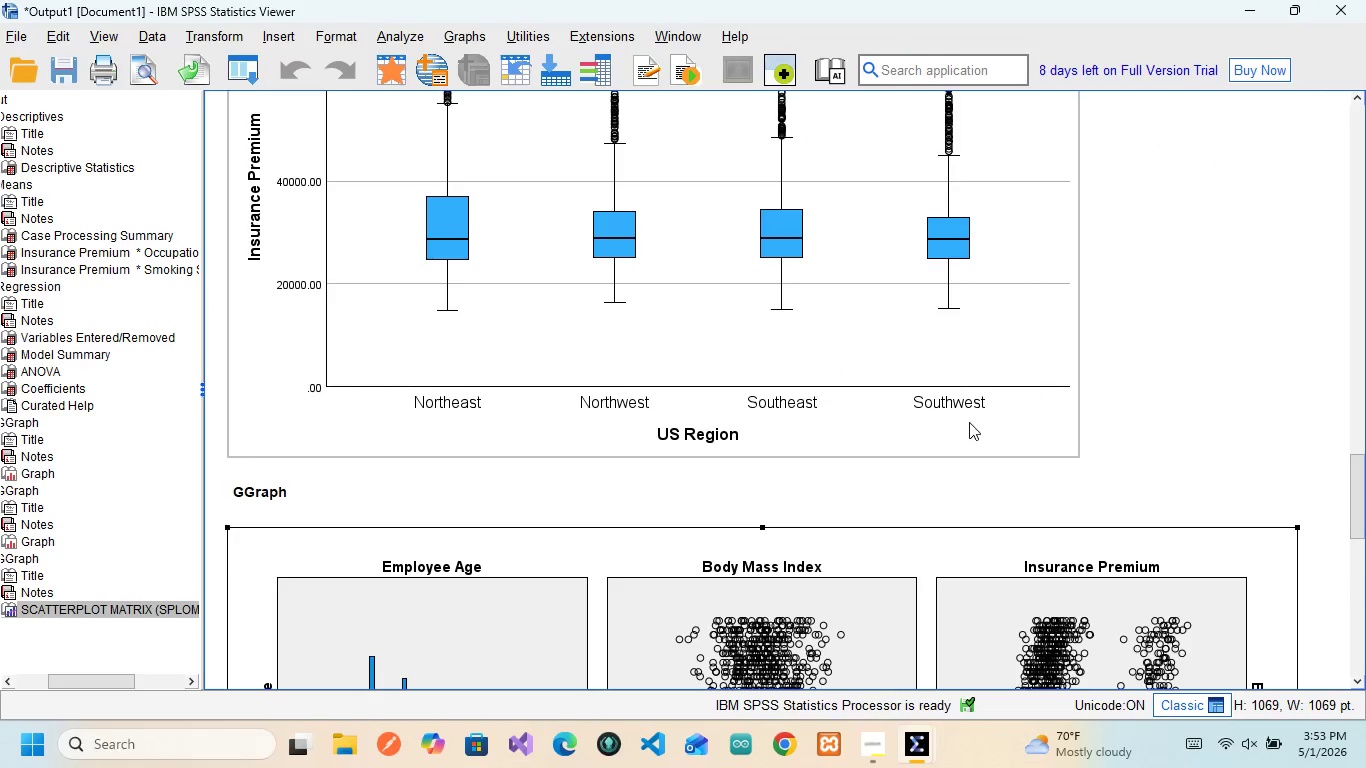 
scroll: coordinate [967, 424], scroll_direction: down, amount: 5.0
 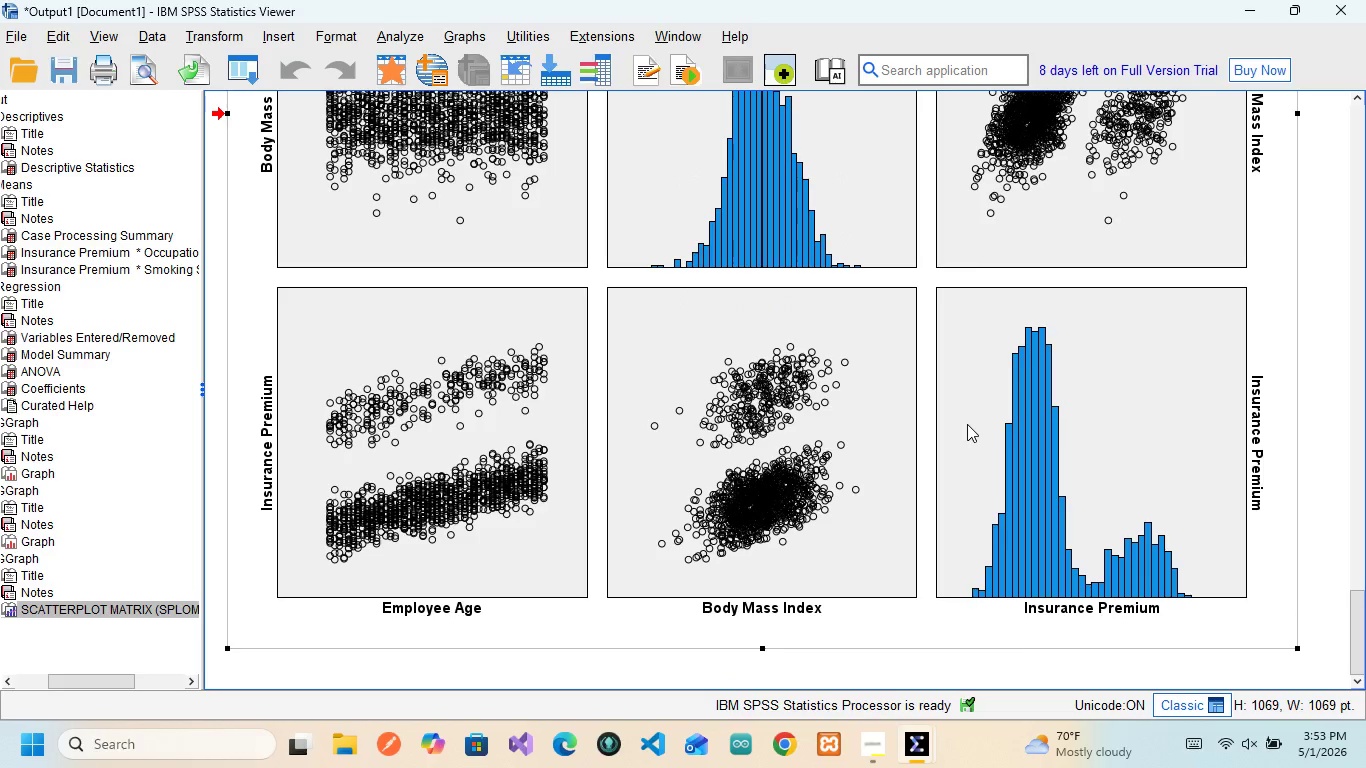 
scroll: coordinate [967, 424], scroll_direction: up, amount: 10.0
 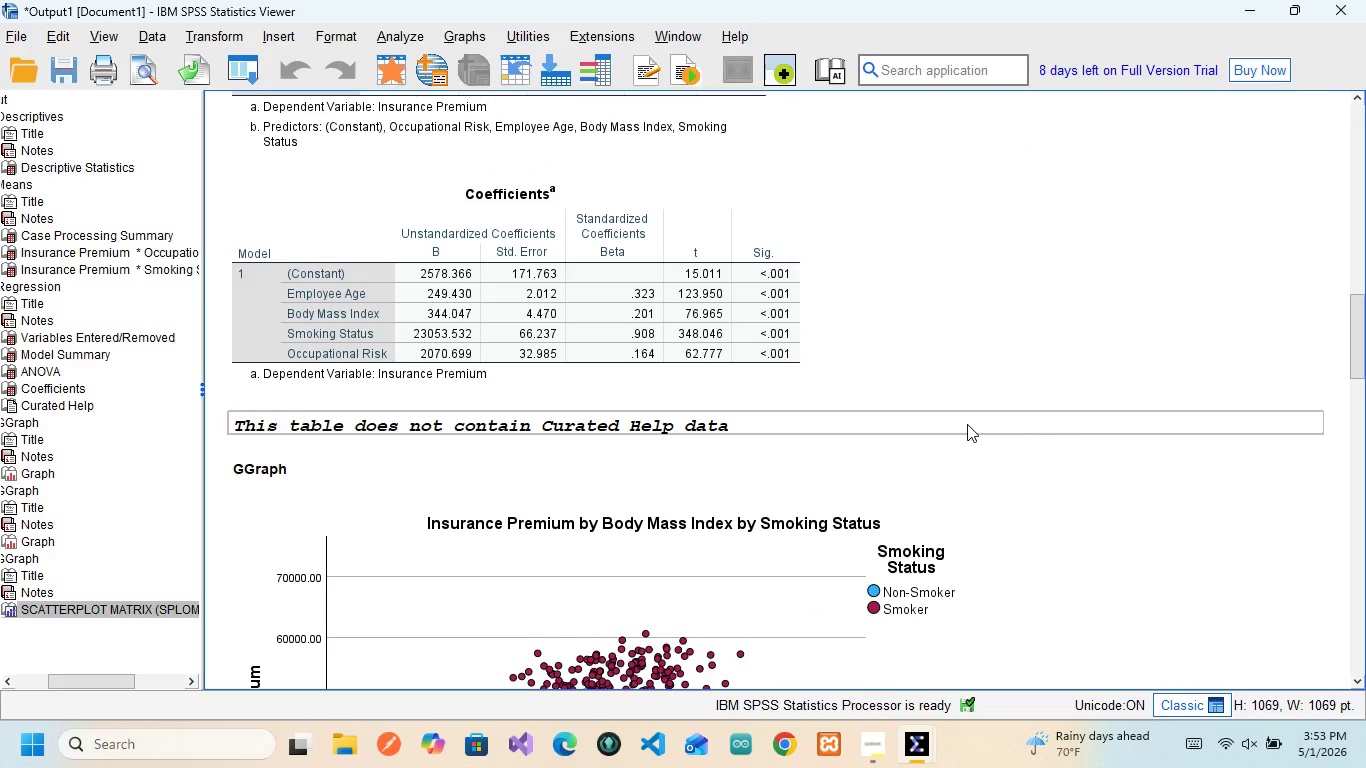 
scroll: coordinate [967, 424], scroll_direction: up, amount: 7.0
 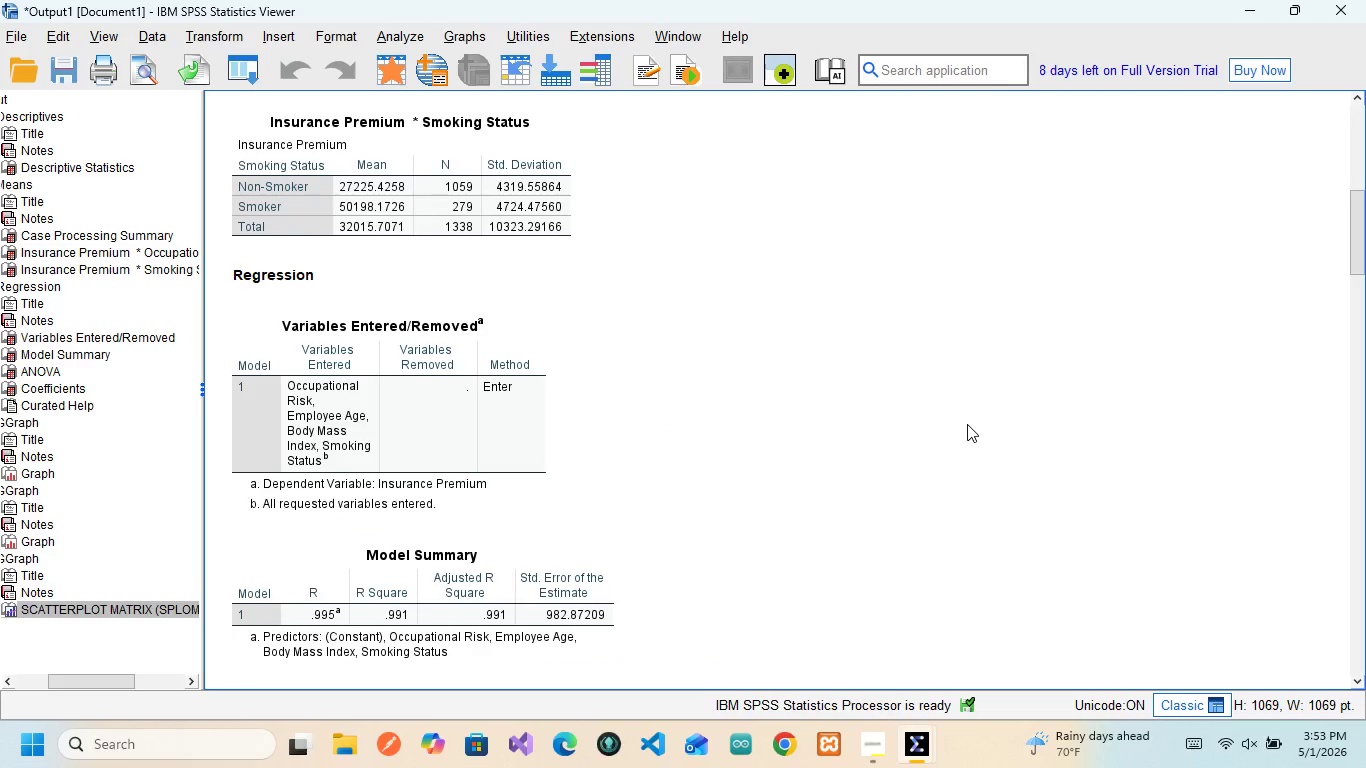 
scroll: coordinate [967, 424], scroll_direction: up, amount: 9.0
 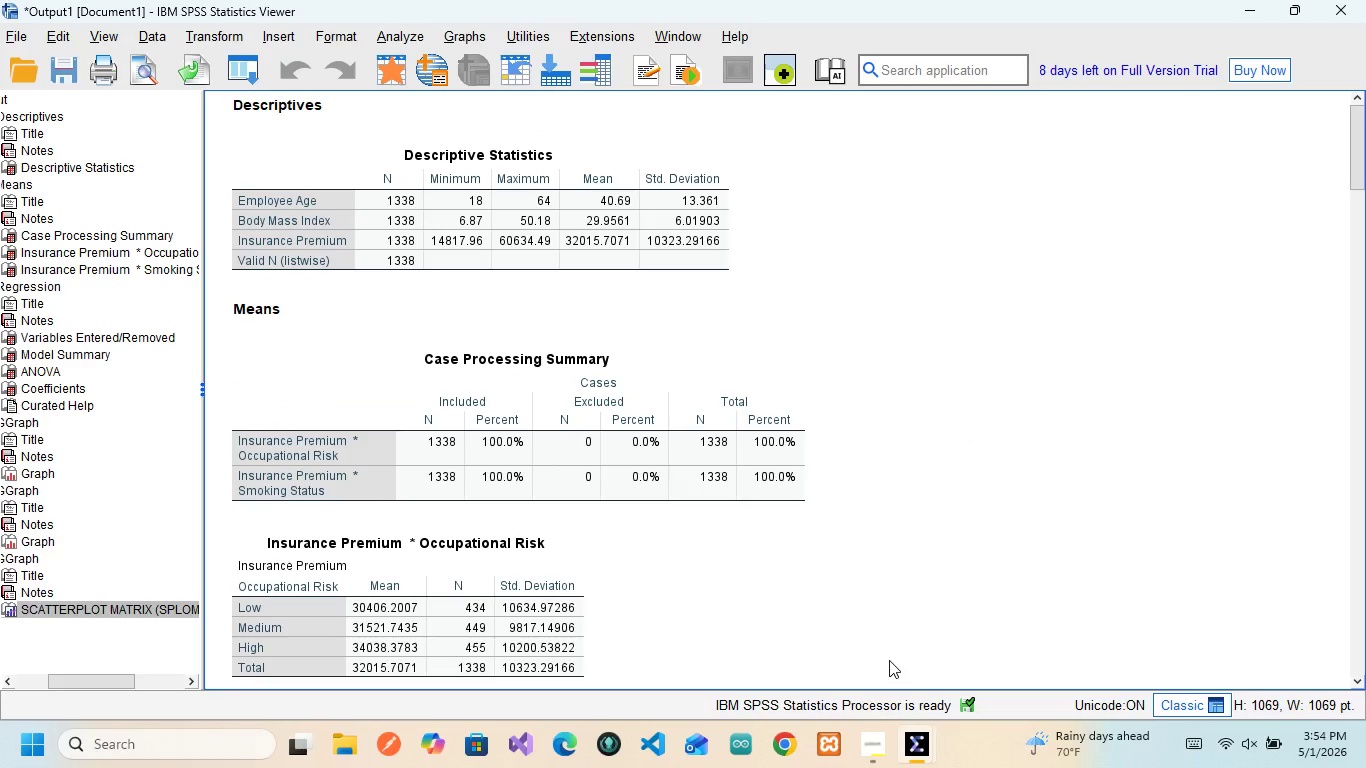 
mouse_move([910, 730])
 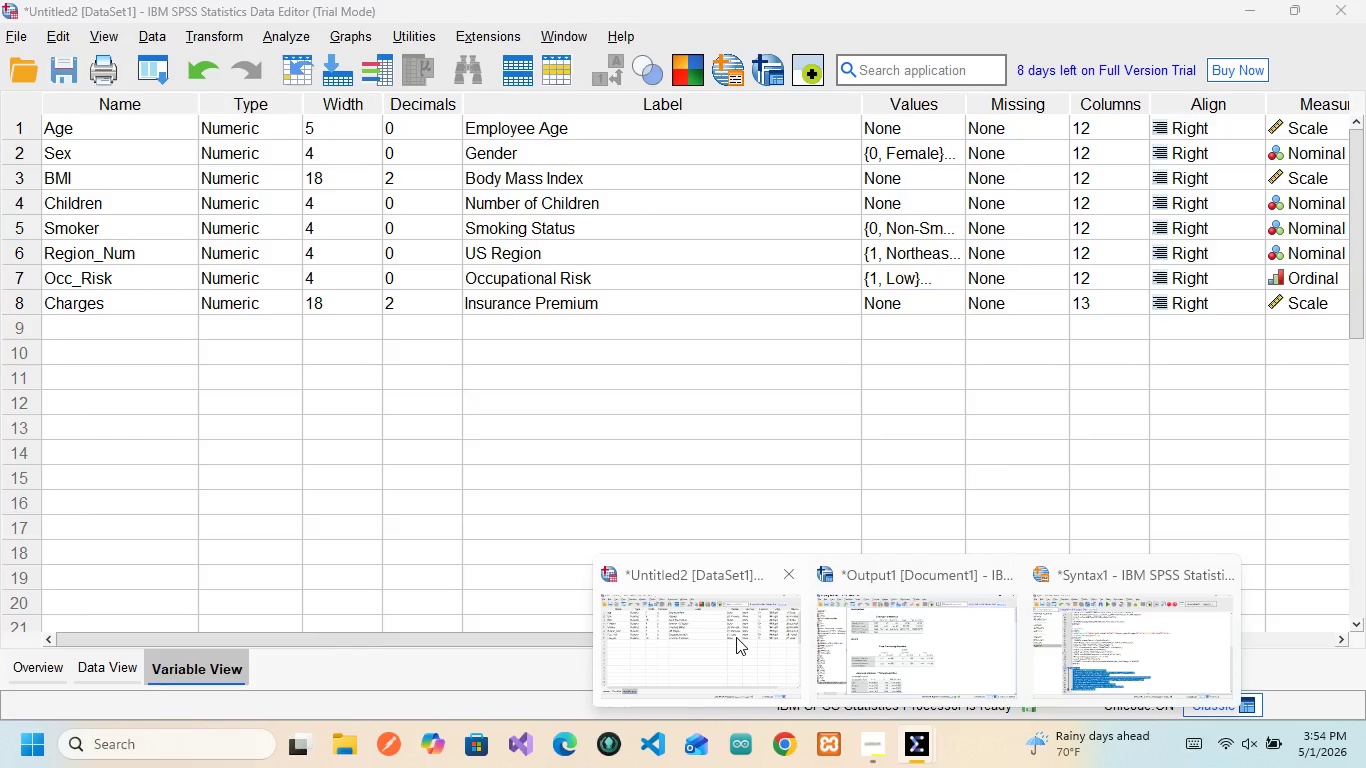 
left_click([736, 637])
 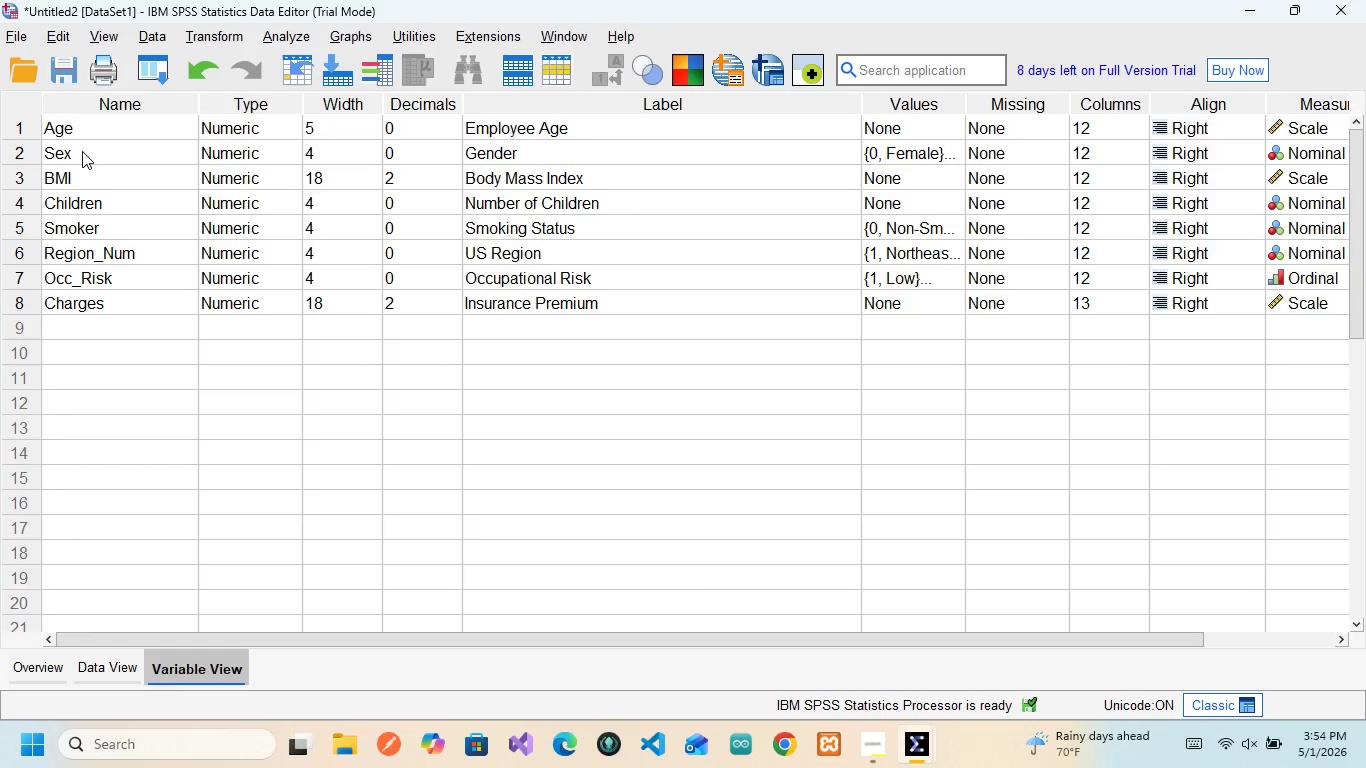 
left_click([76, 127])
 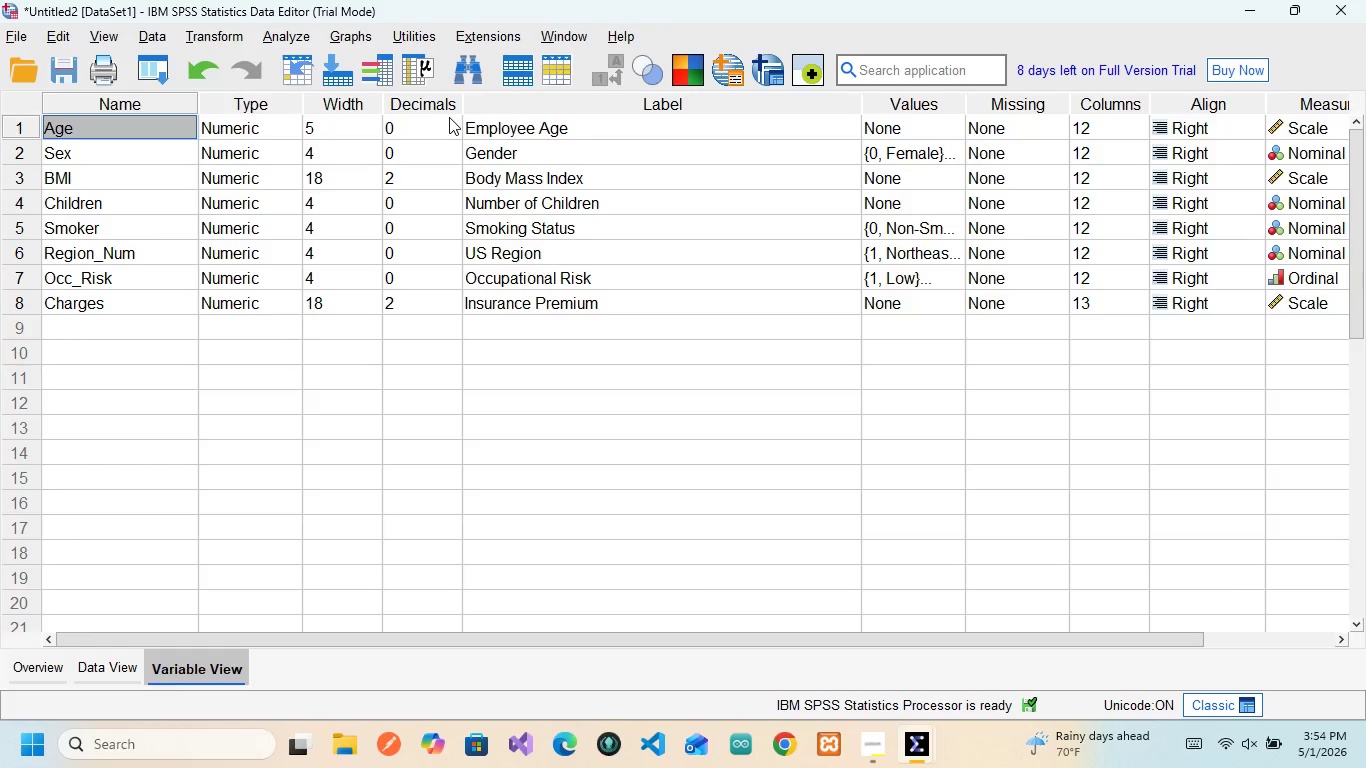 
left_click([87, 157])
 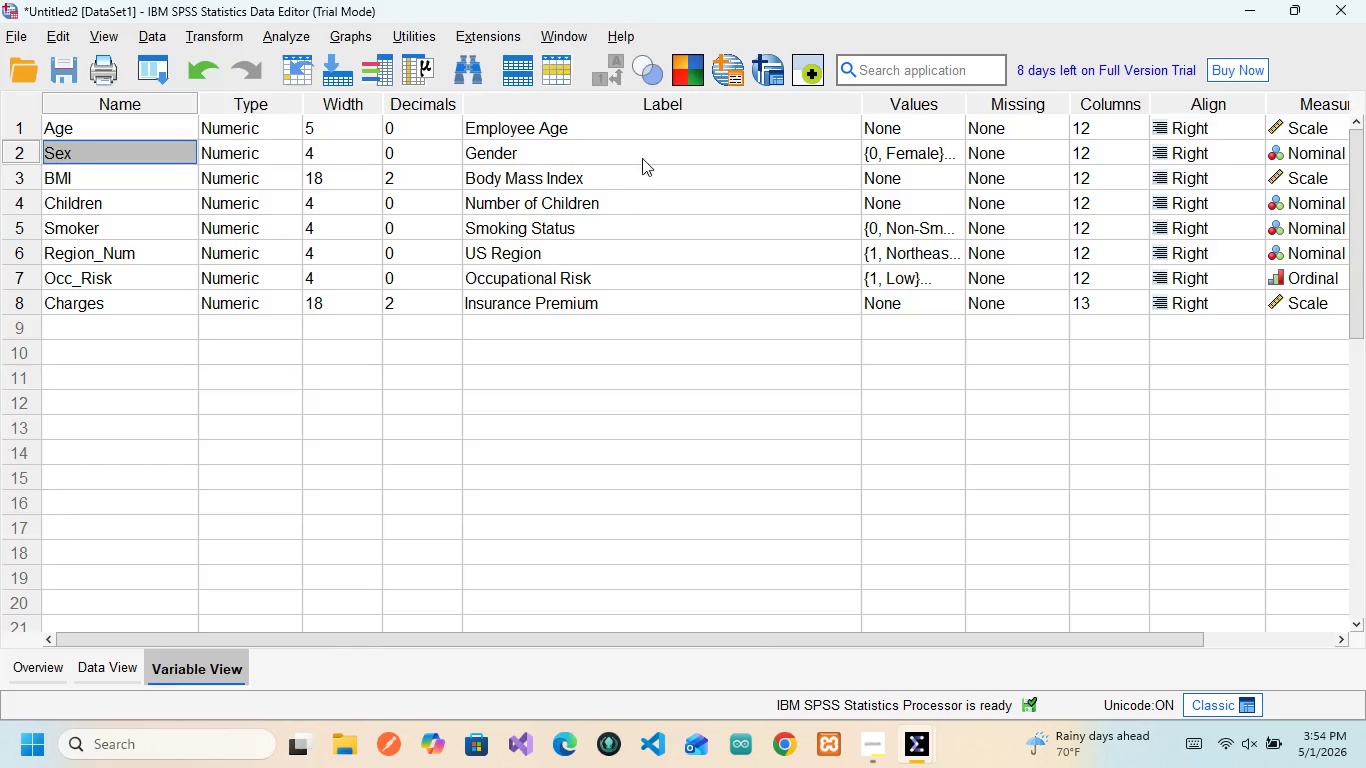 
left_click([920, 151])
 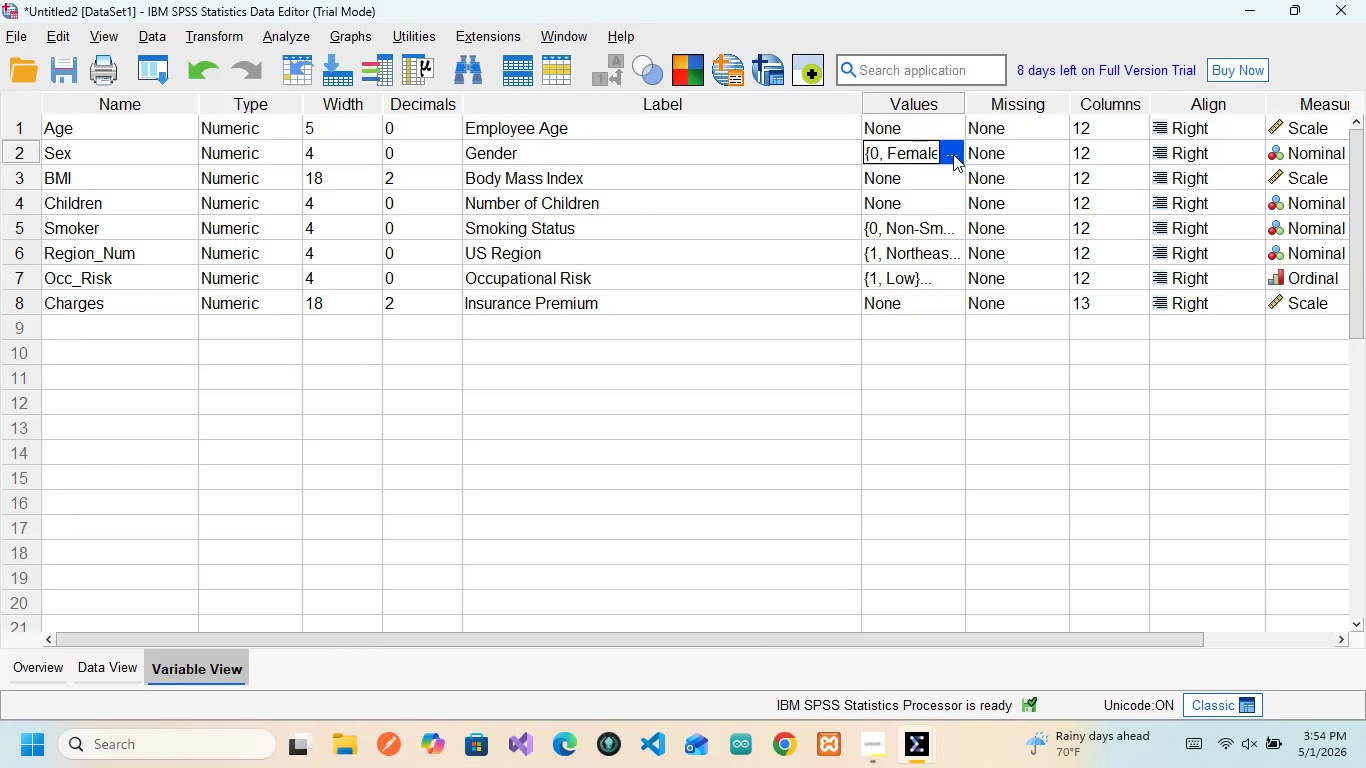 
left_click([953, 154])
 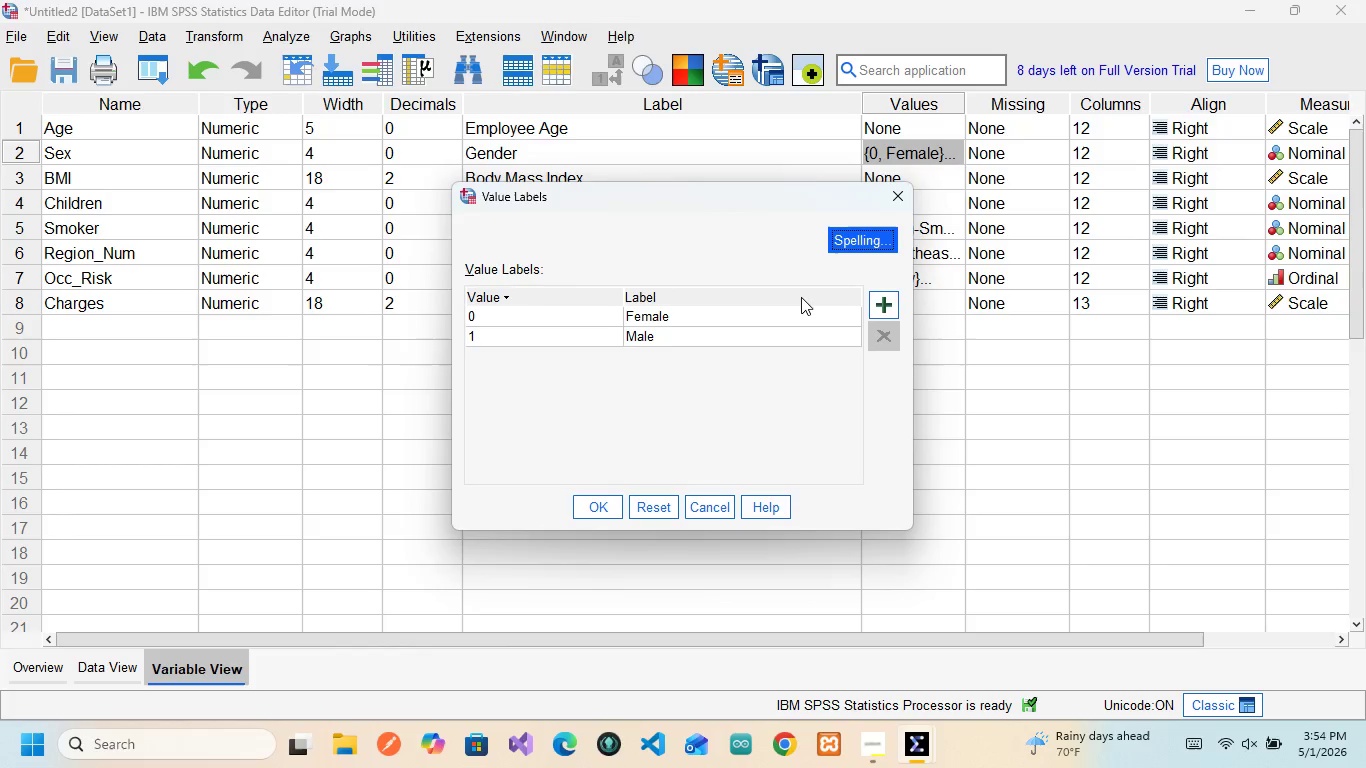 
wait(7.27)
 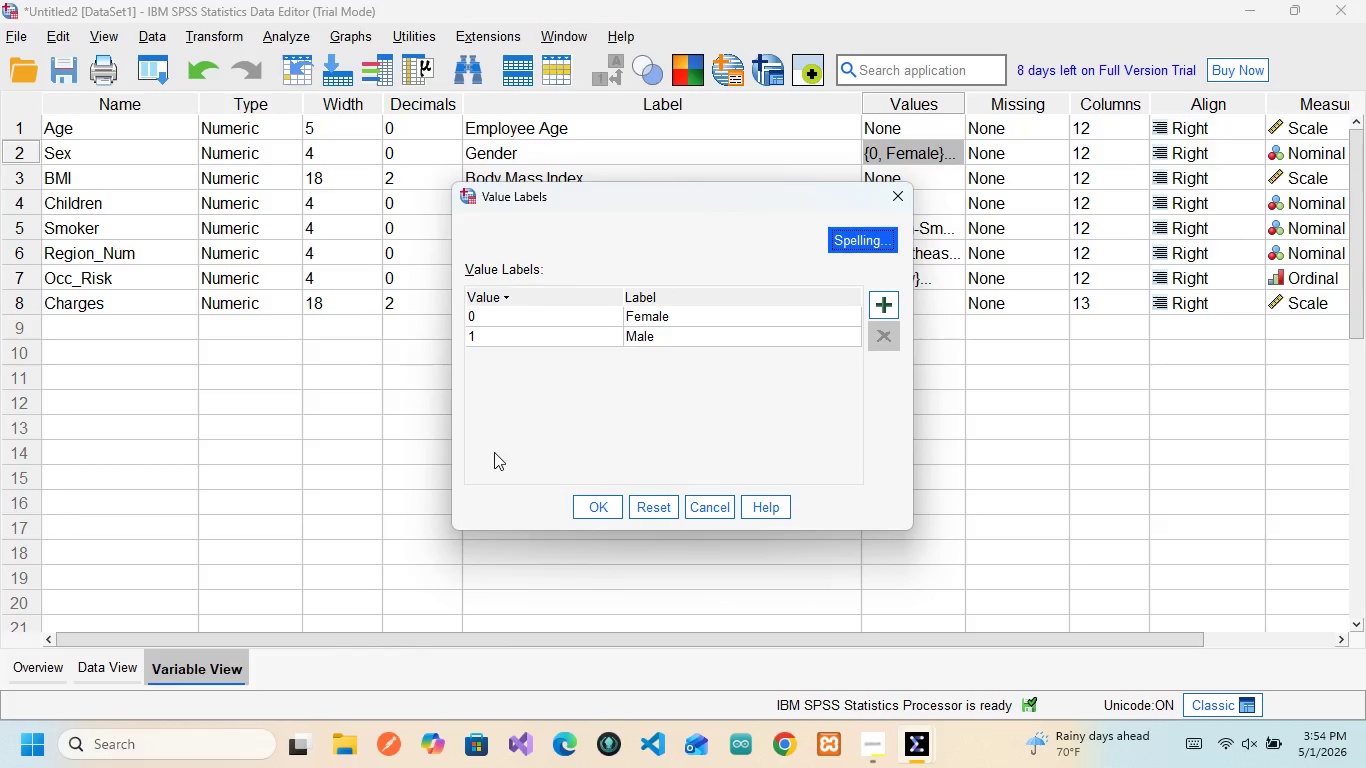 
left_click([891, 204])
 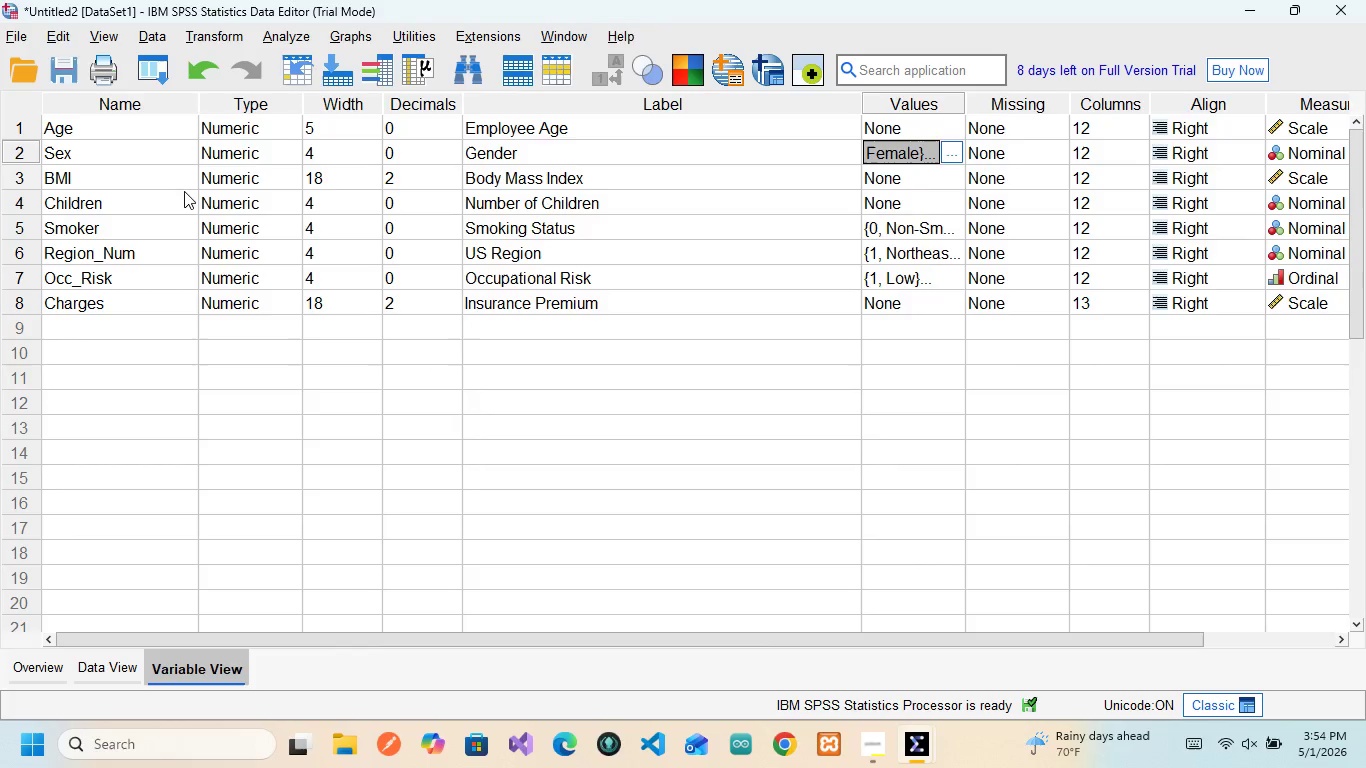 
left_click([132, 177])
 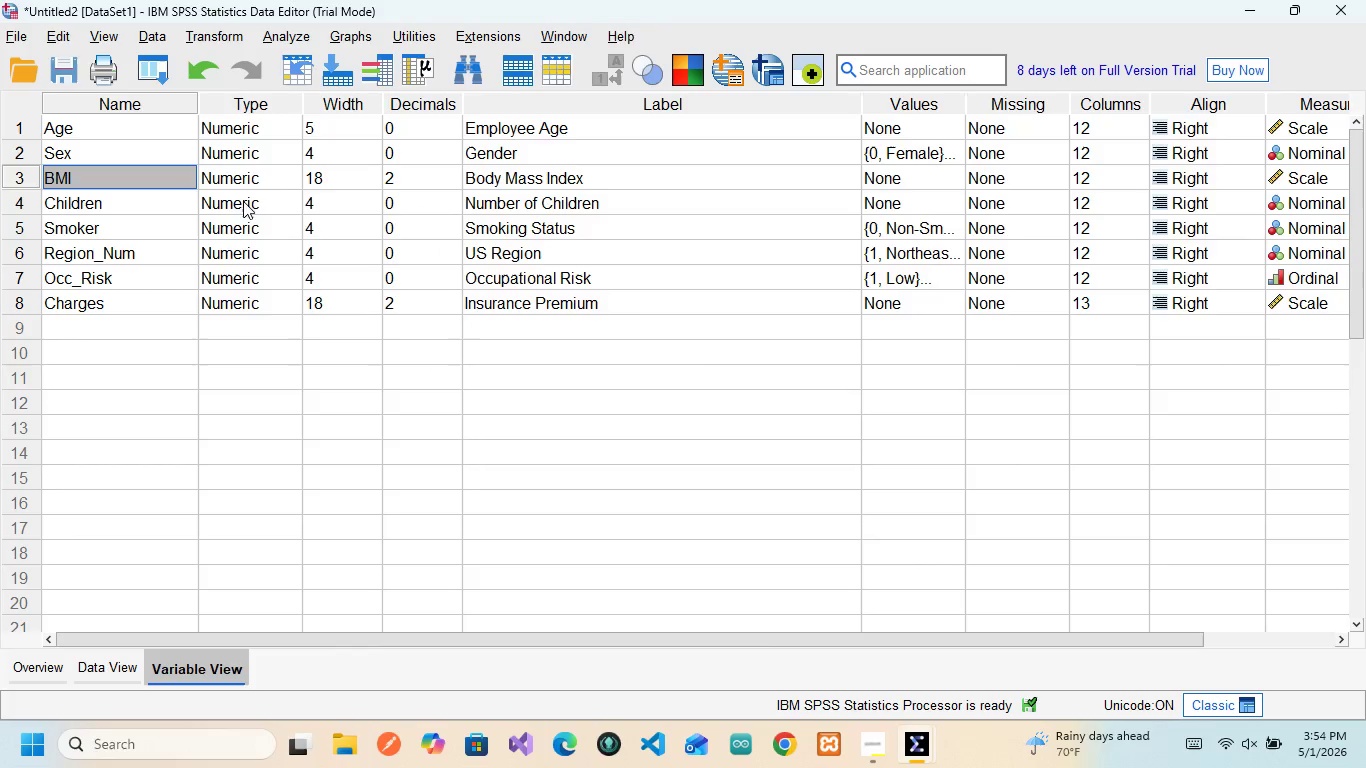 
left_click([146, 203])
 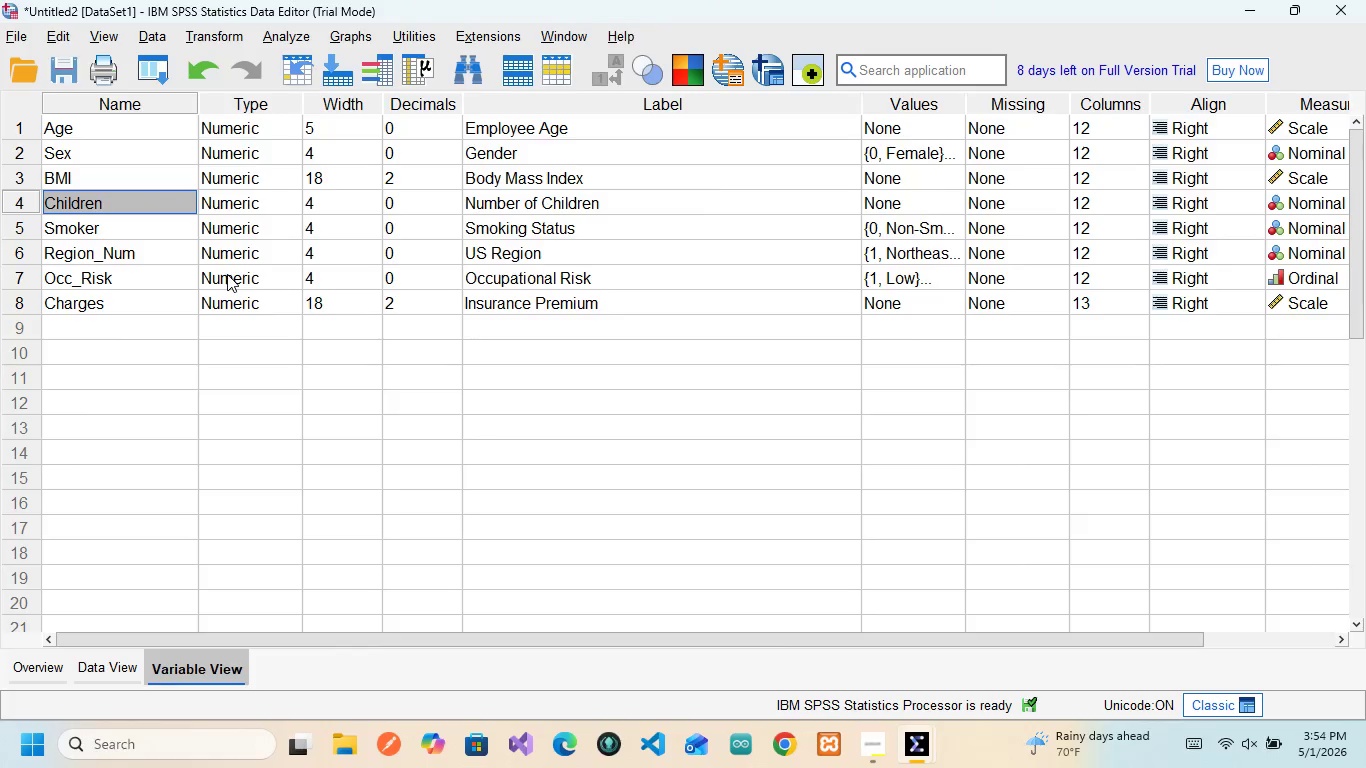 
wait(9.08)
 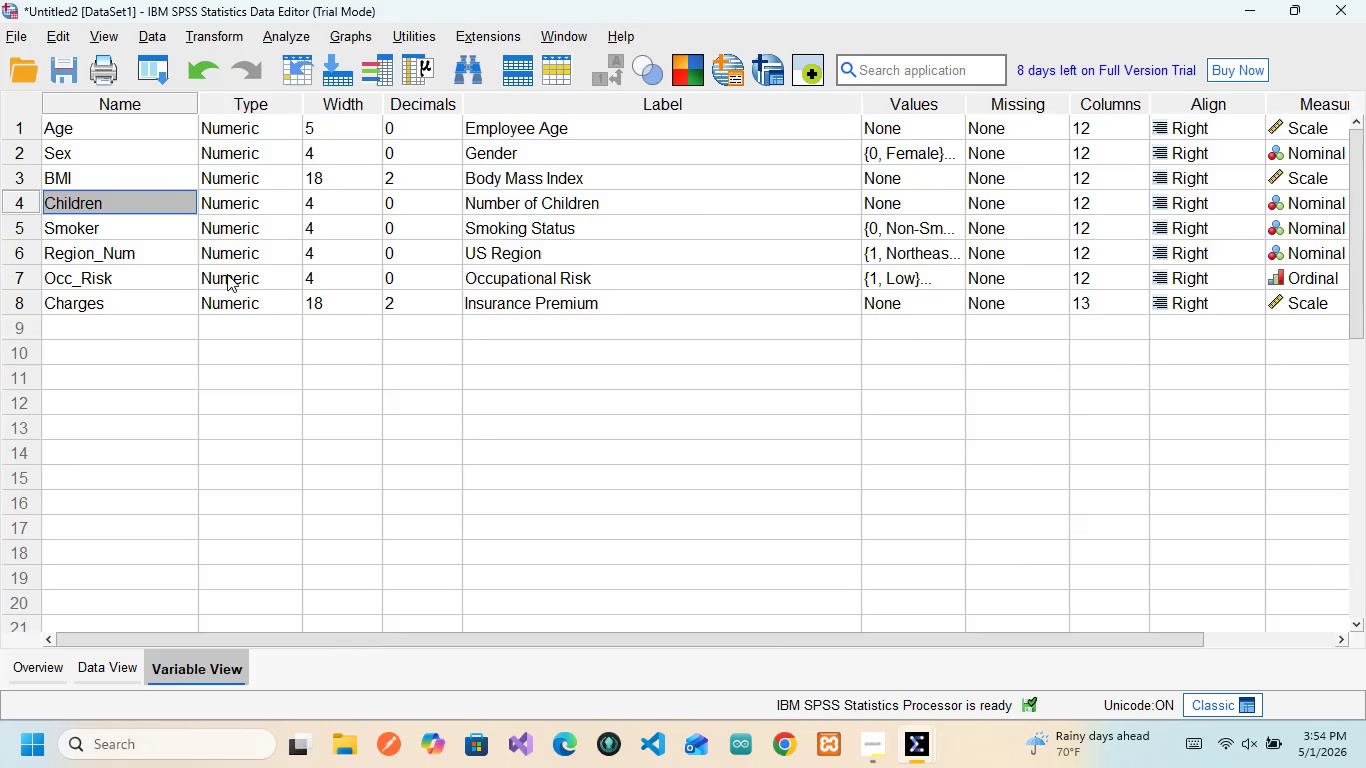 
left_click([154, 229])
 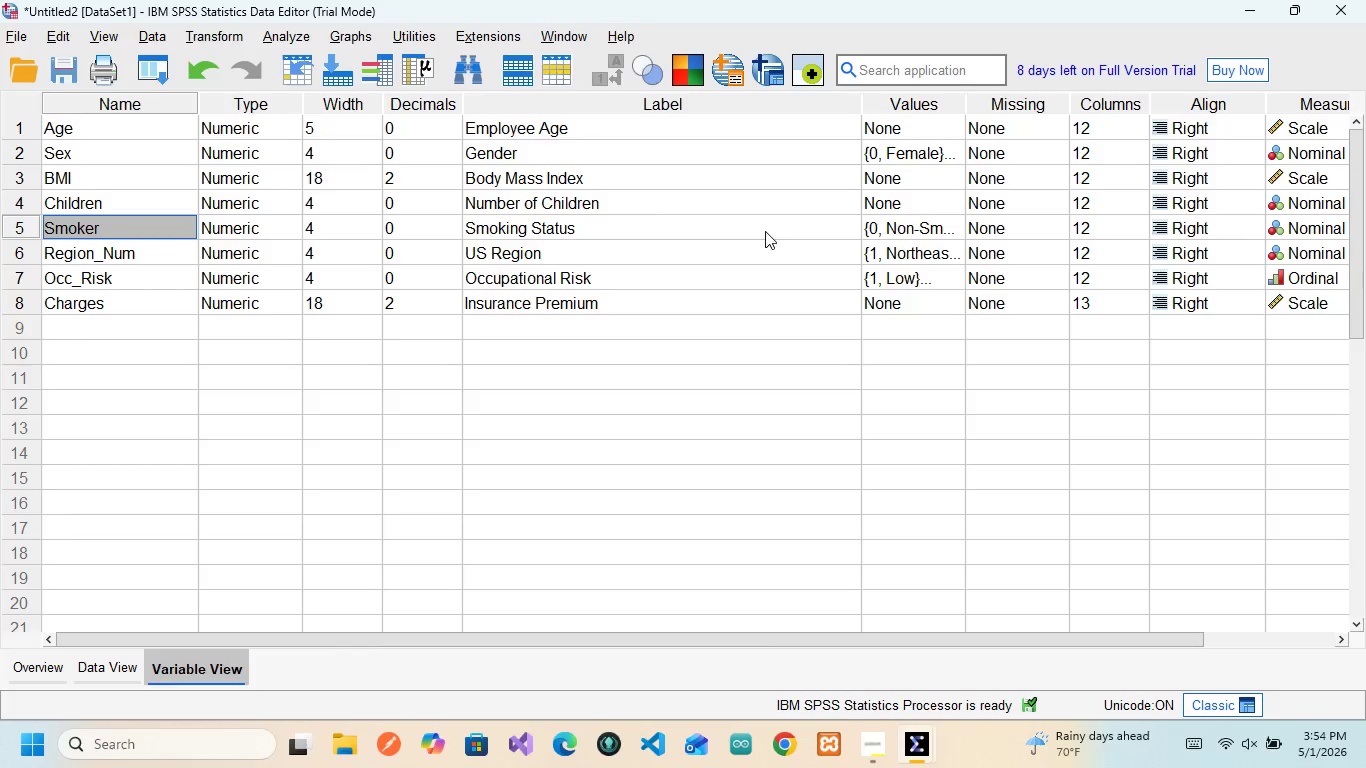 
left_click([900, 233])
 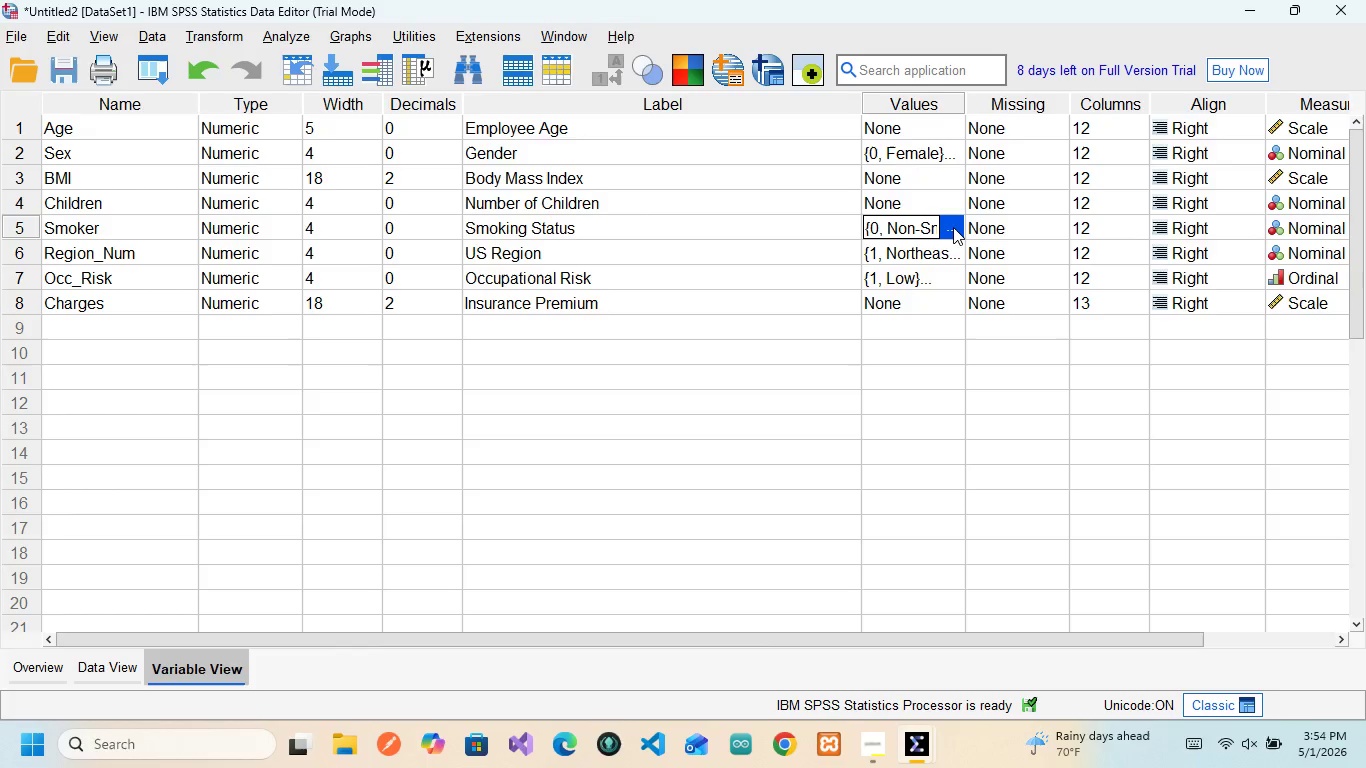 
left_click([953, 227])
 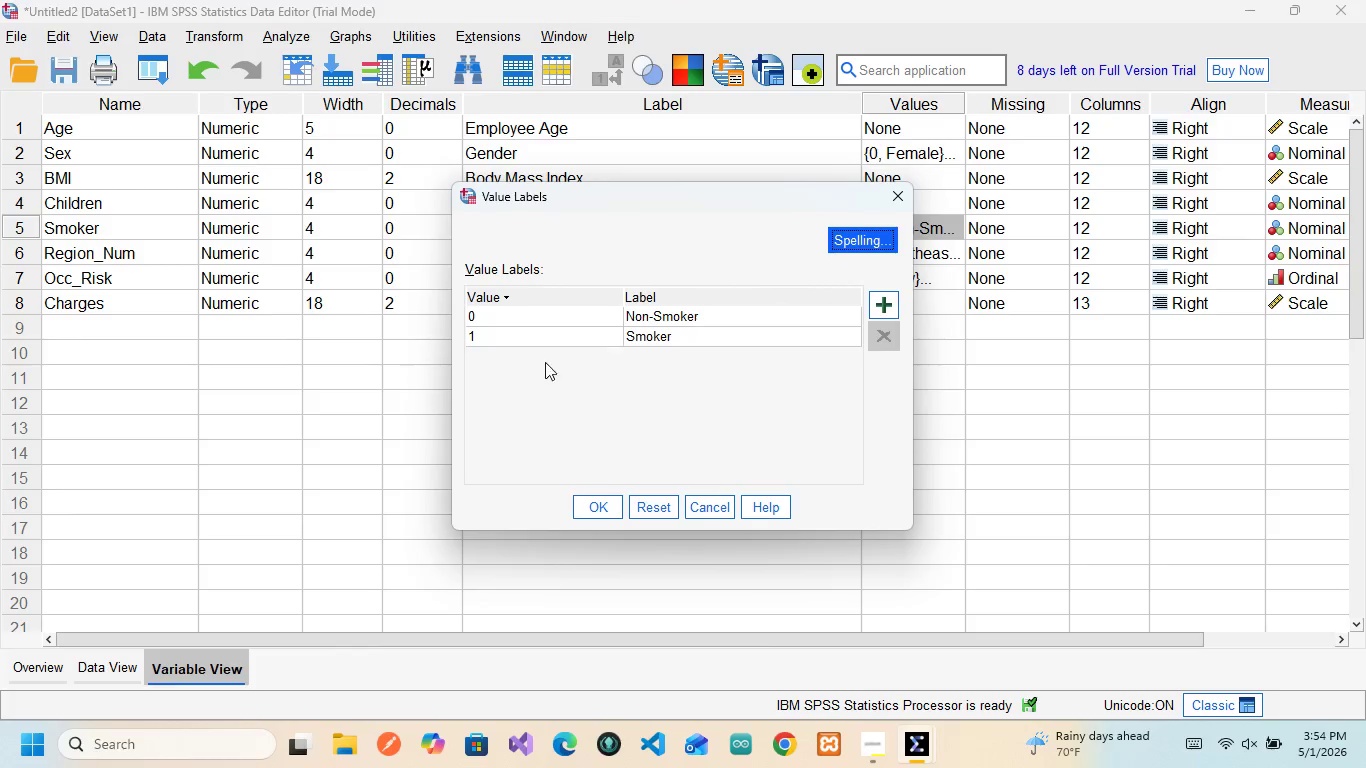 
wait(8.8)
 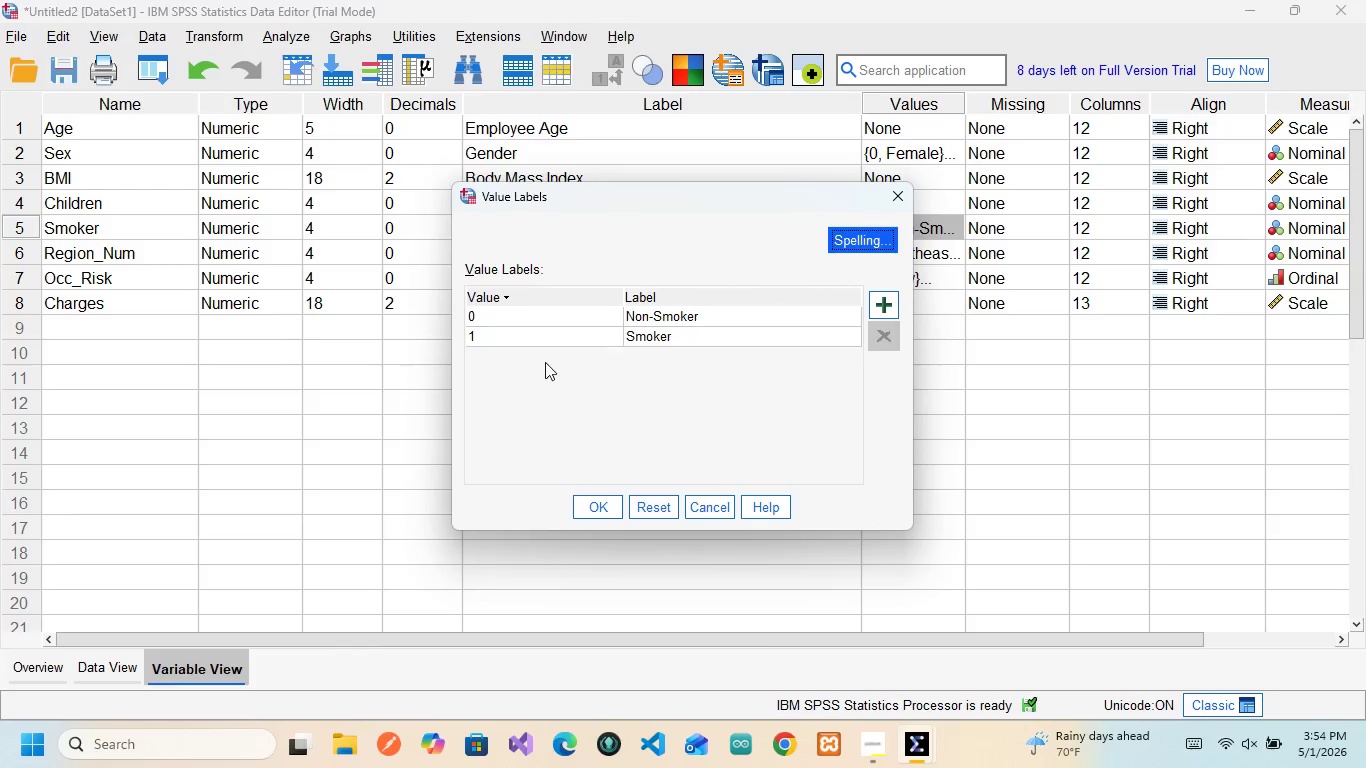 
left_click([894, 195])
 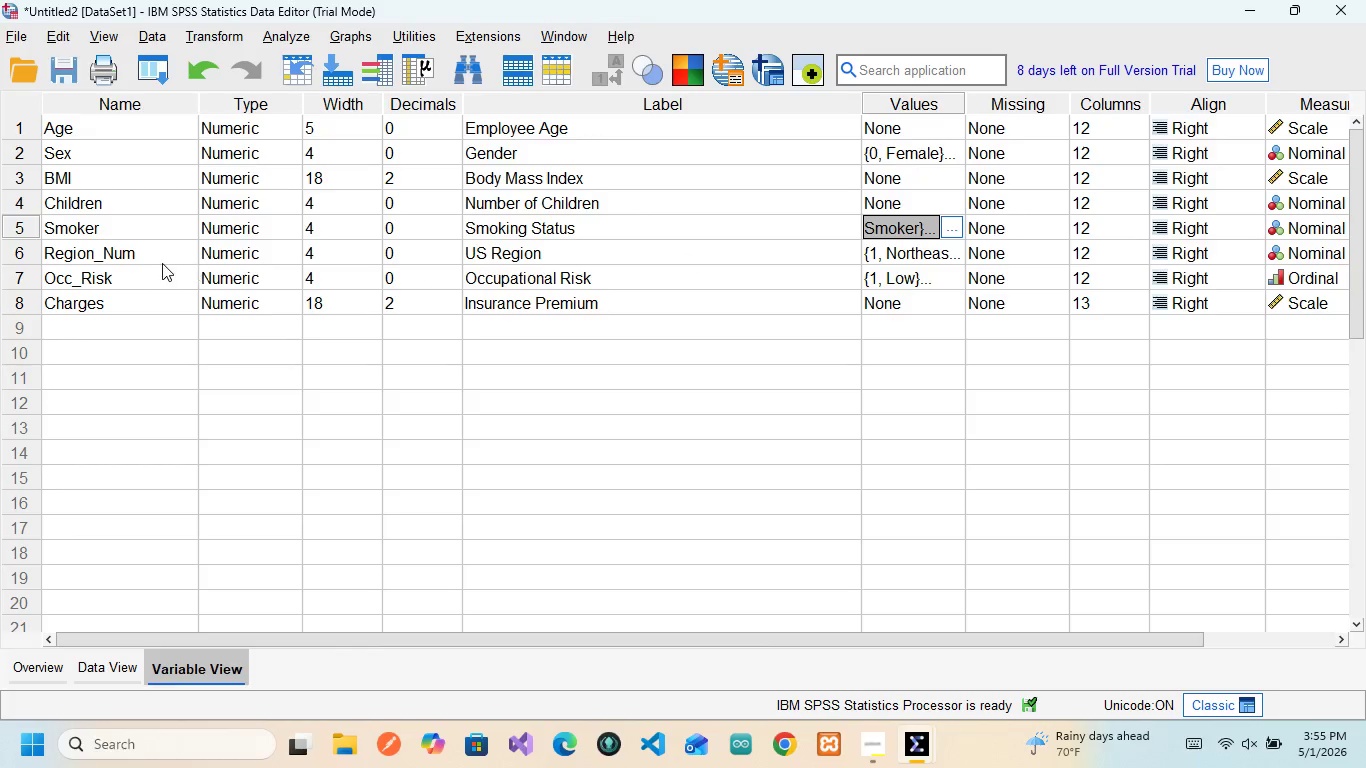 
left_click([130, 247])
 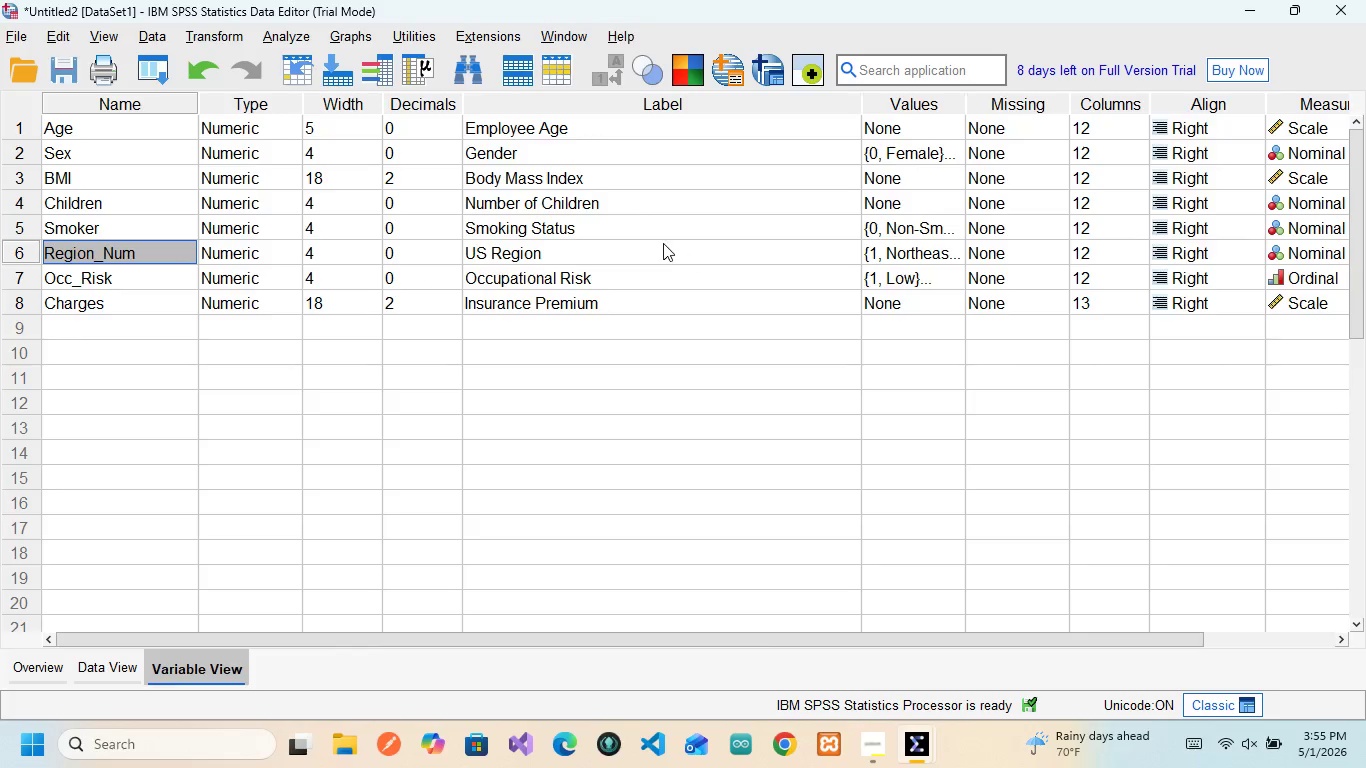 
wait(6.55)
 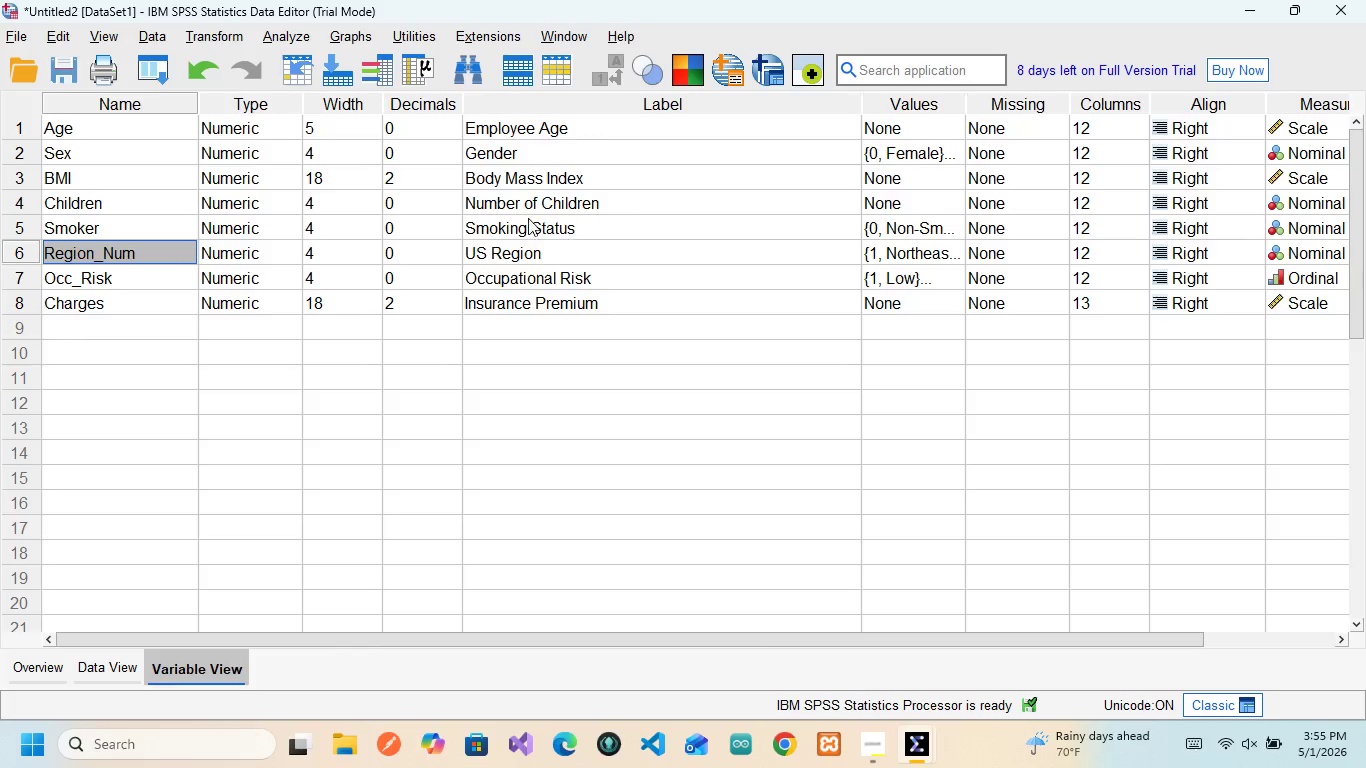 
left_click([902, 251])
 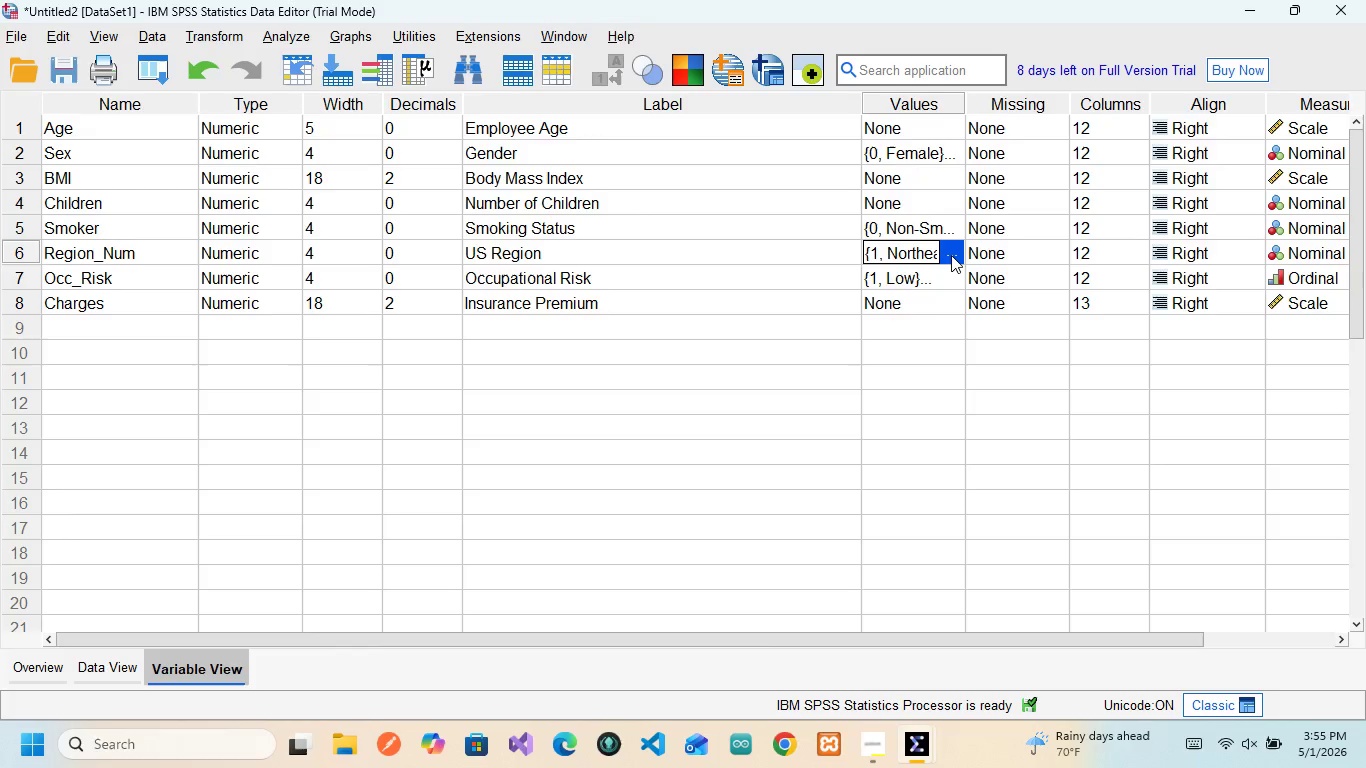 
left_click([951, 255])
 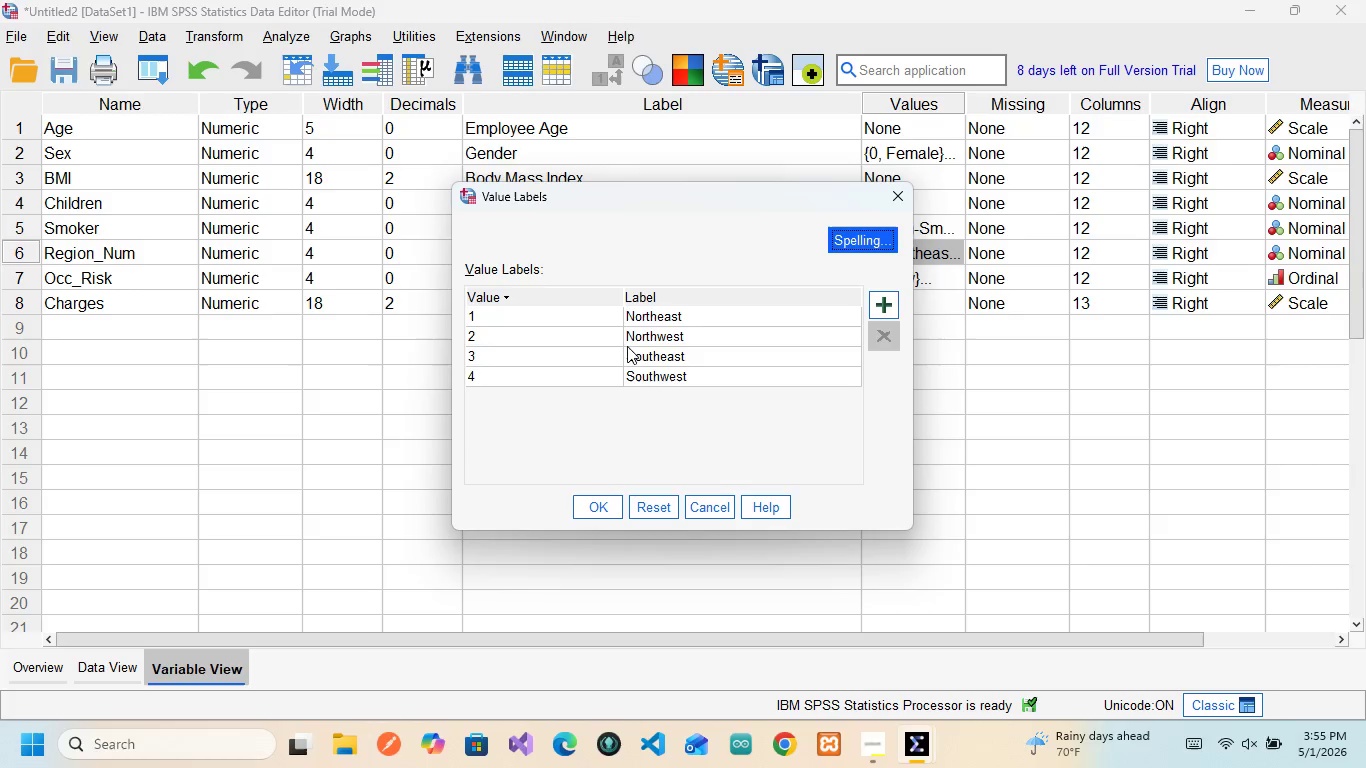 
wait(15.25)
 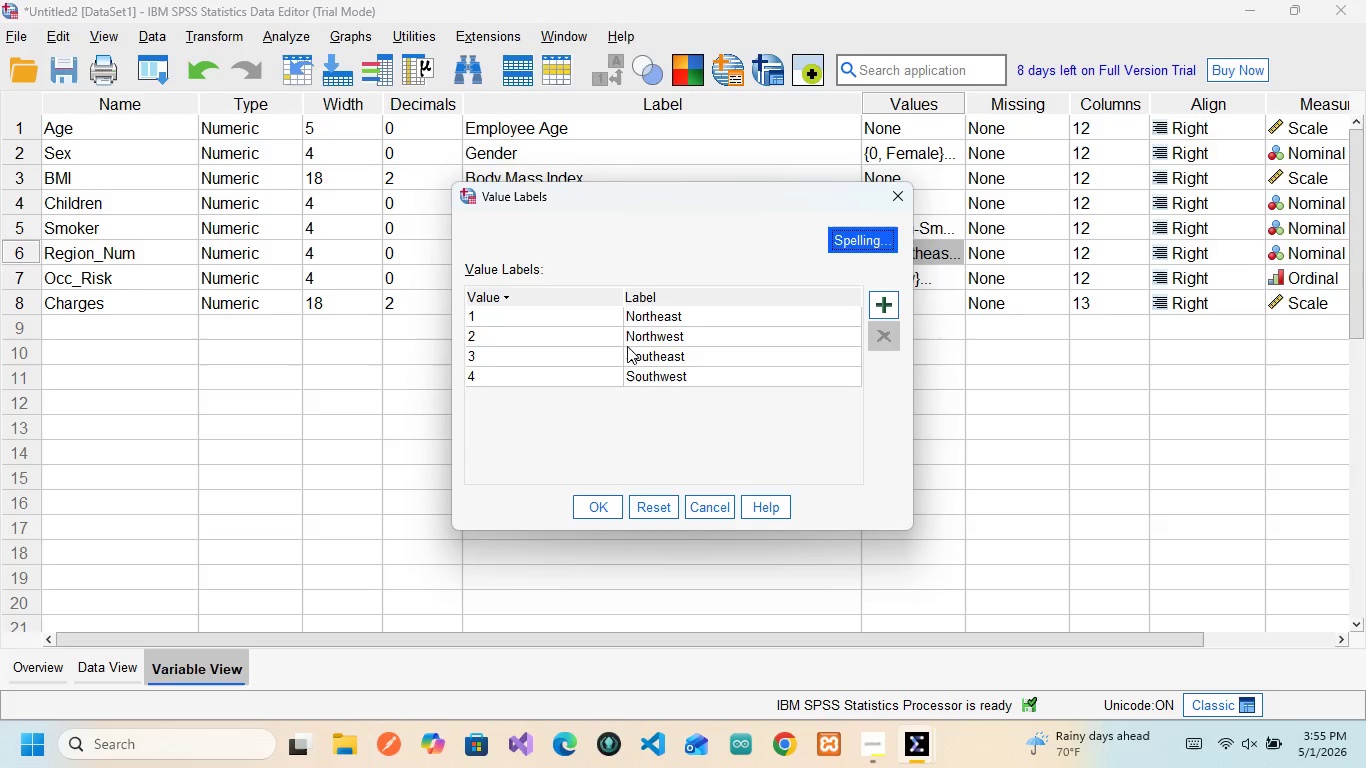 
left_click([890, 202])
 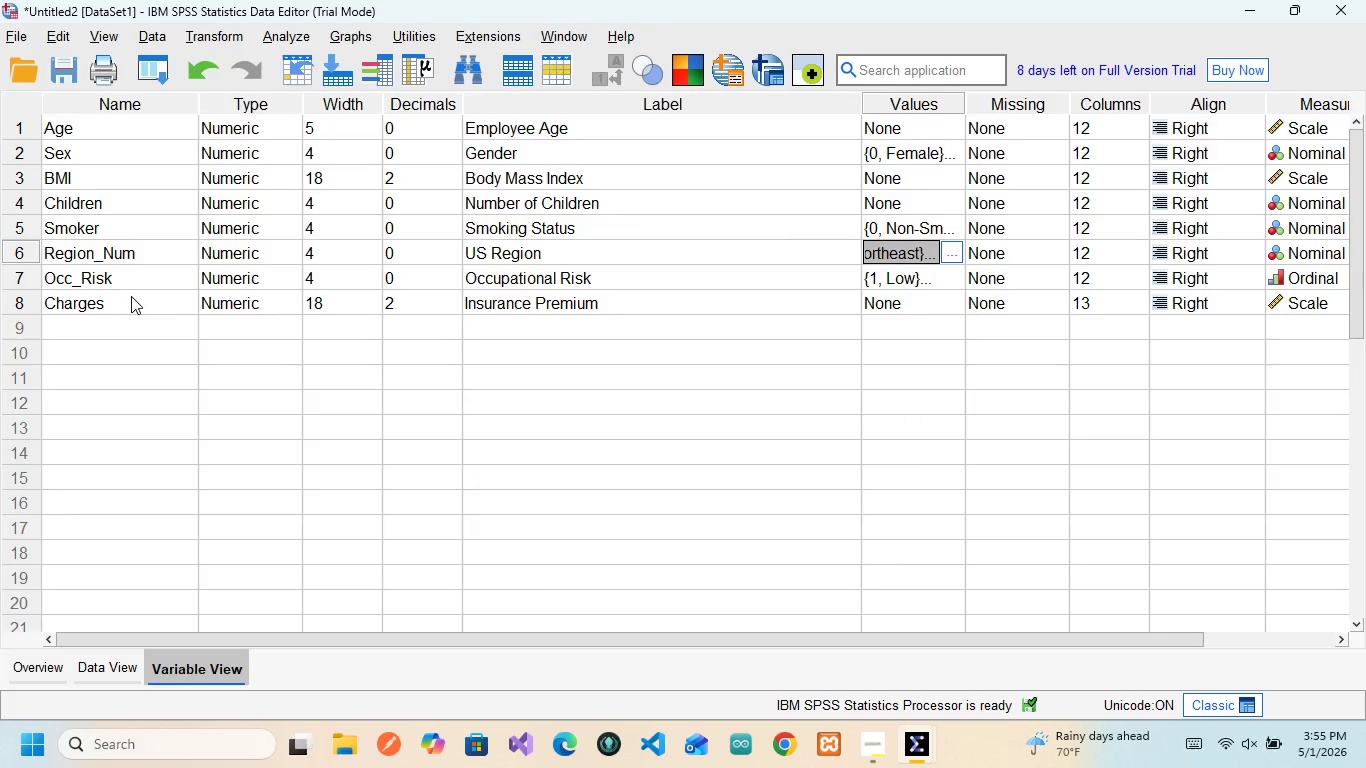 
left_click([131, 296])
 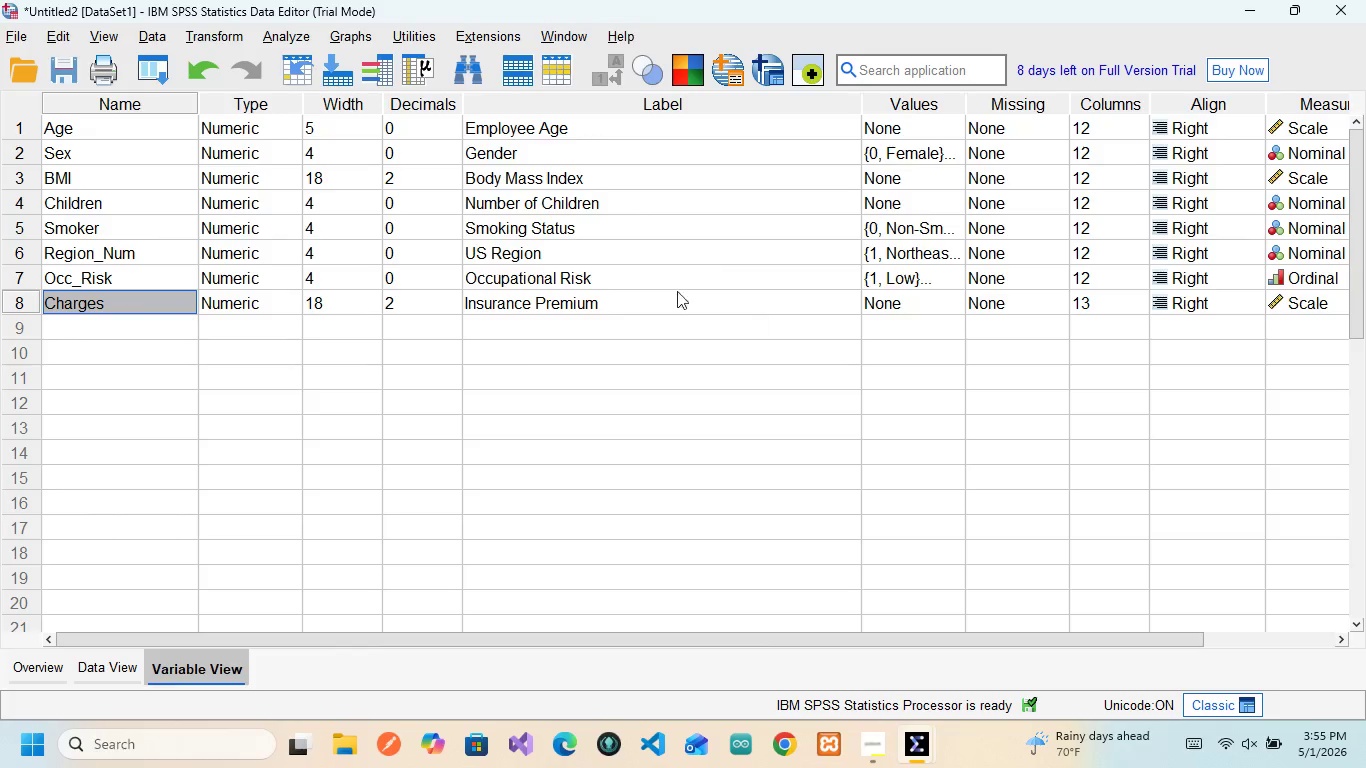 
wait(6.72)
 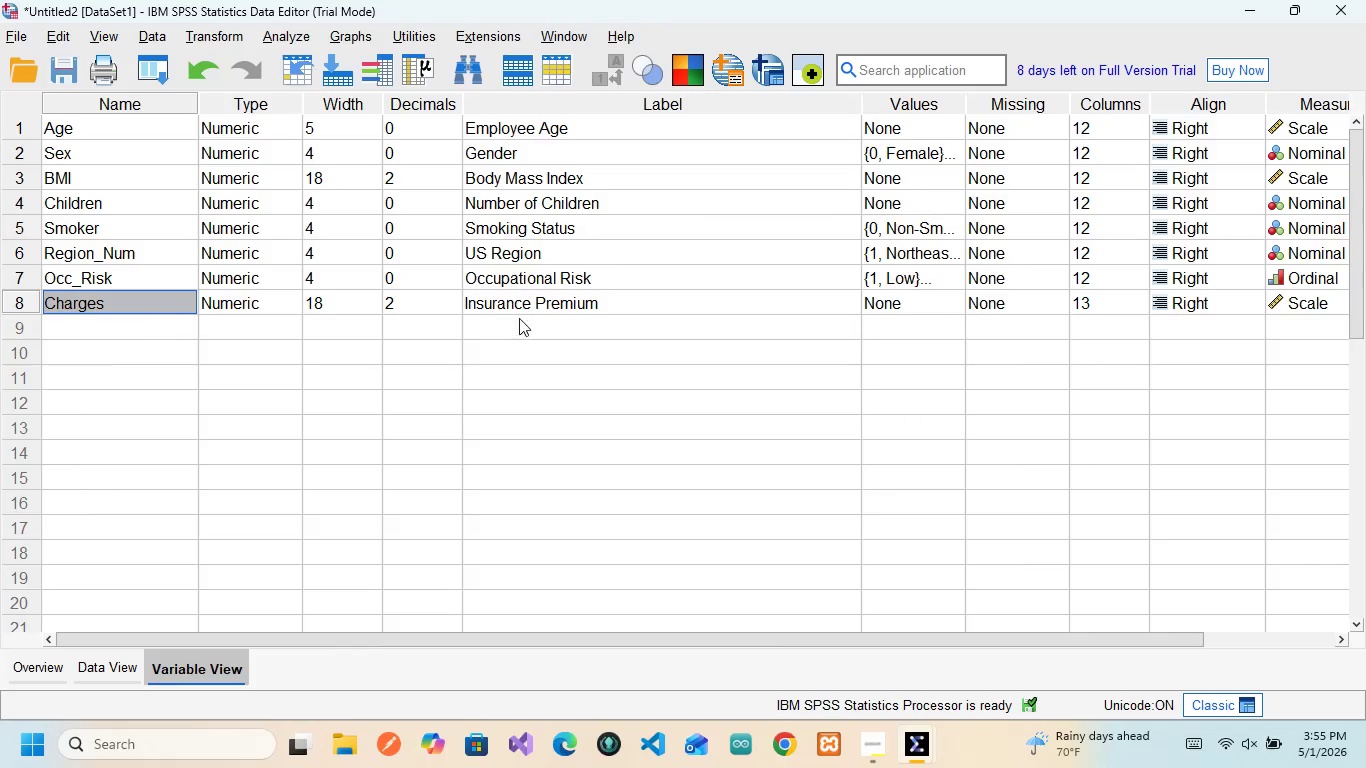 
left_click_drag(start_coordinate=[152, 277], to_coordinate=[490, 301])
 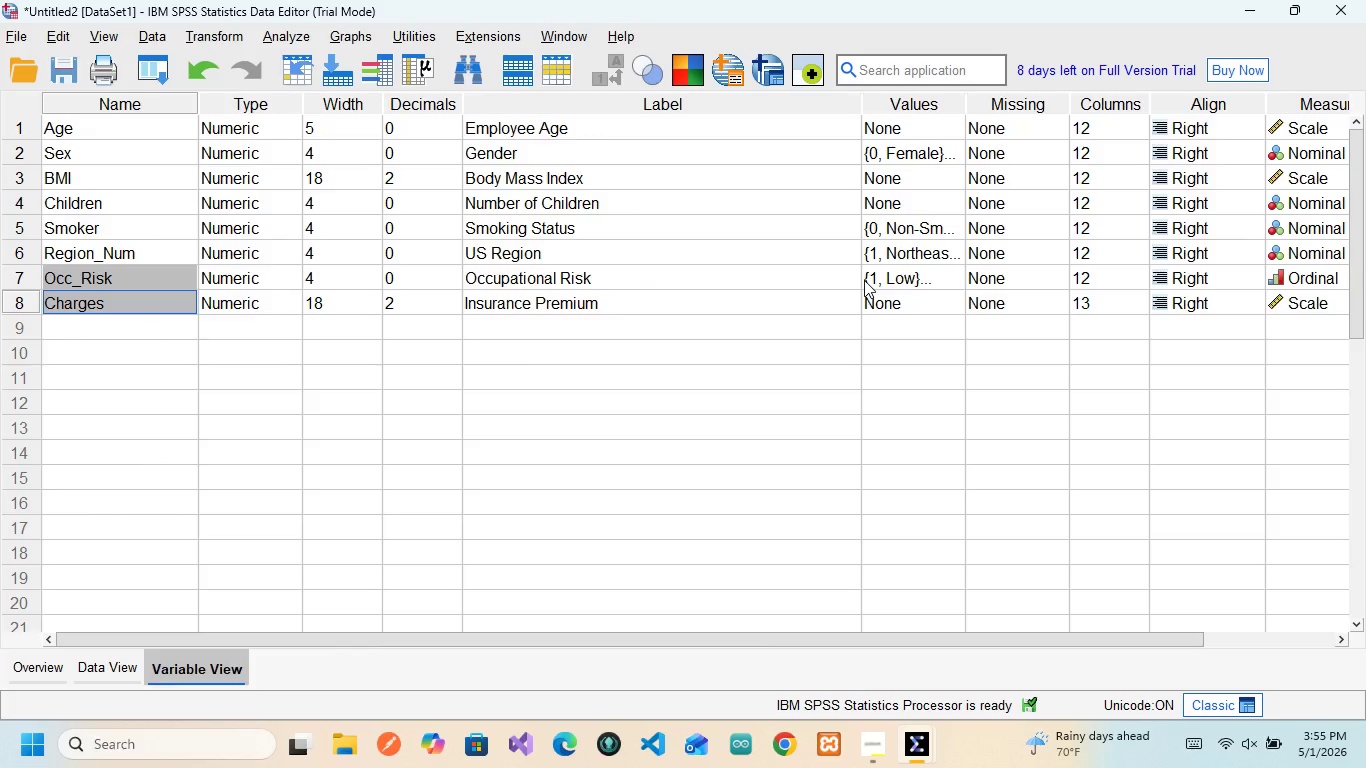 
left_click([905, 282])
 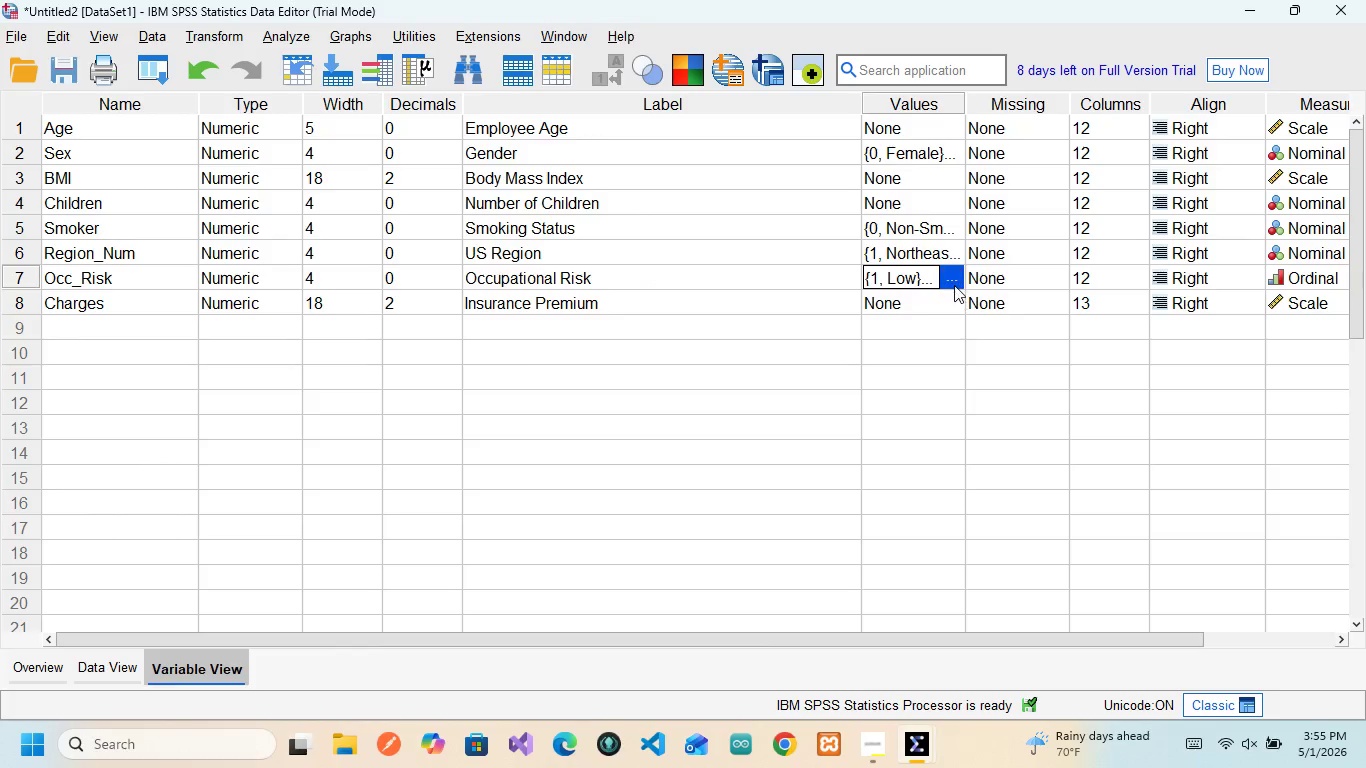 
left_click([954, 285])
 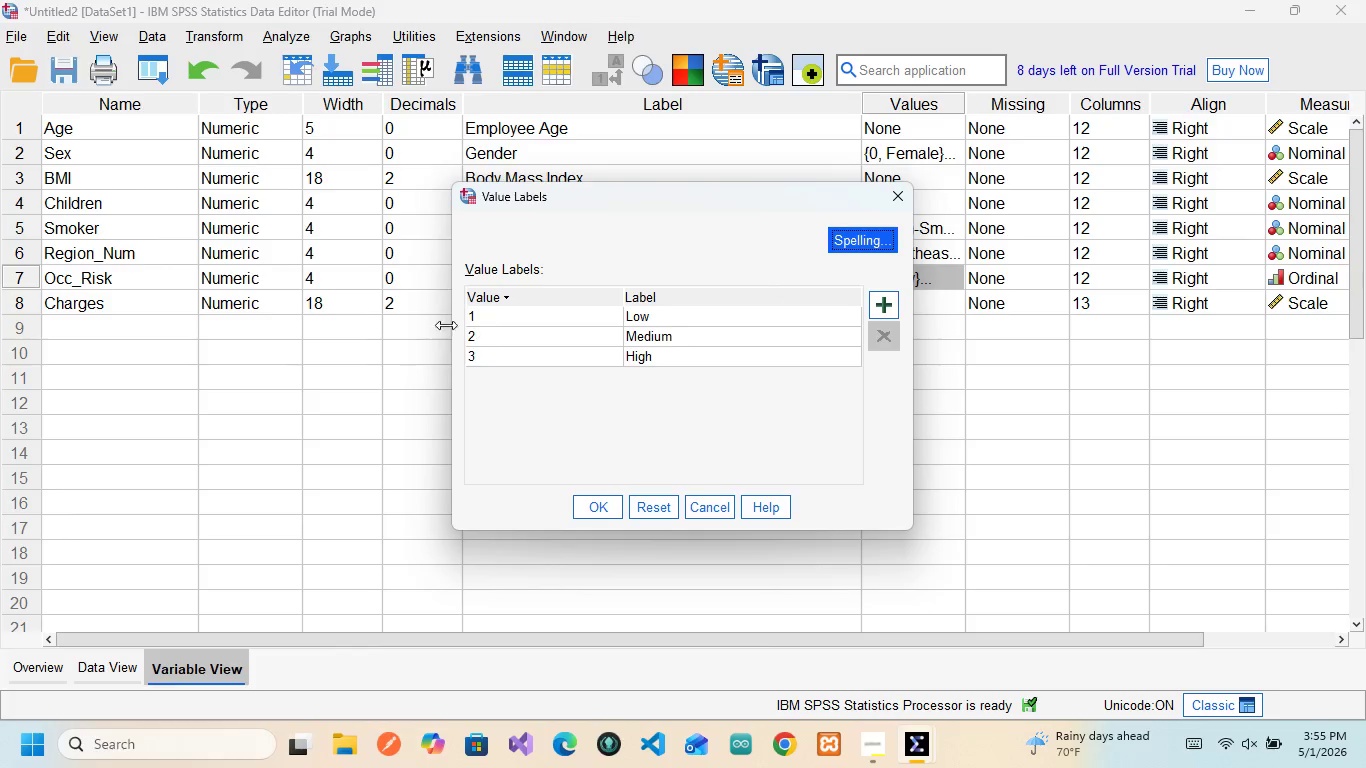 
wait(12.84)
 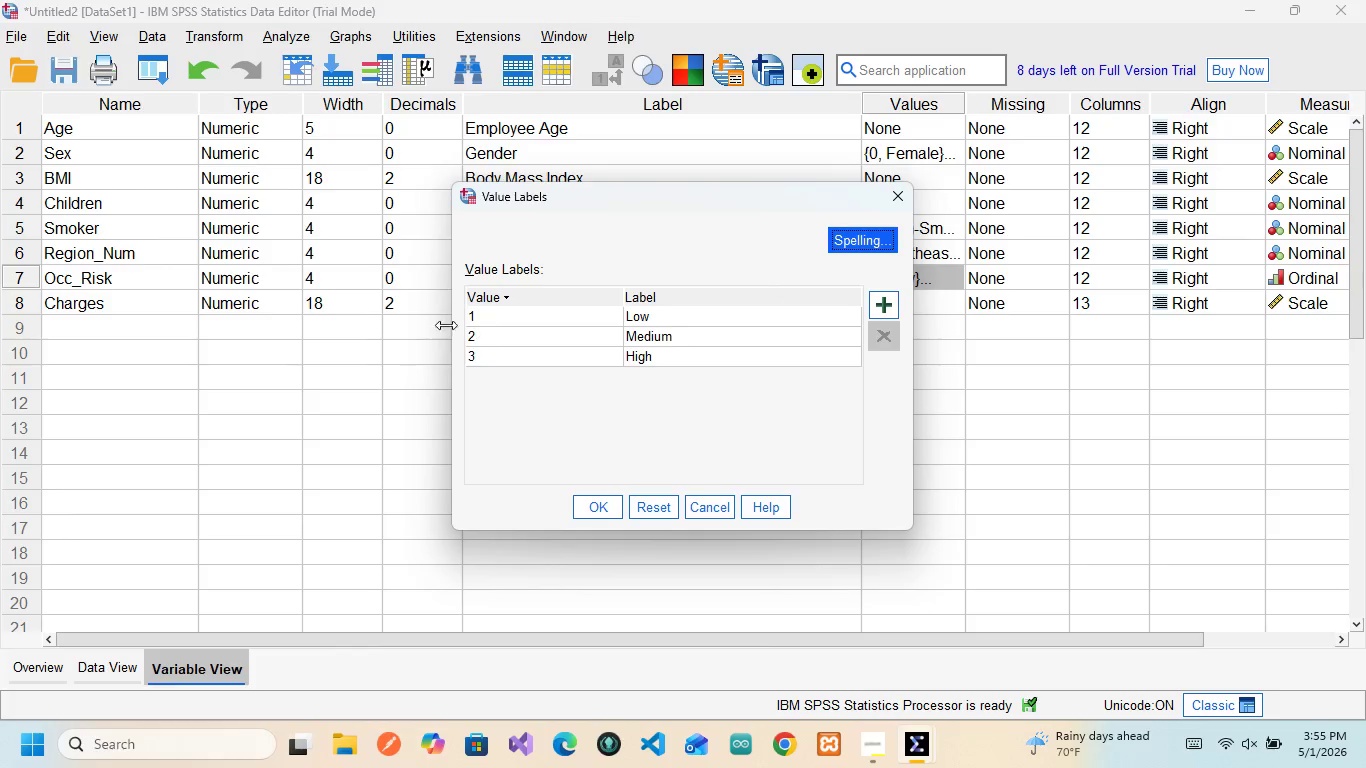 
left_click([900, 192])
 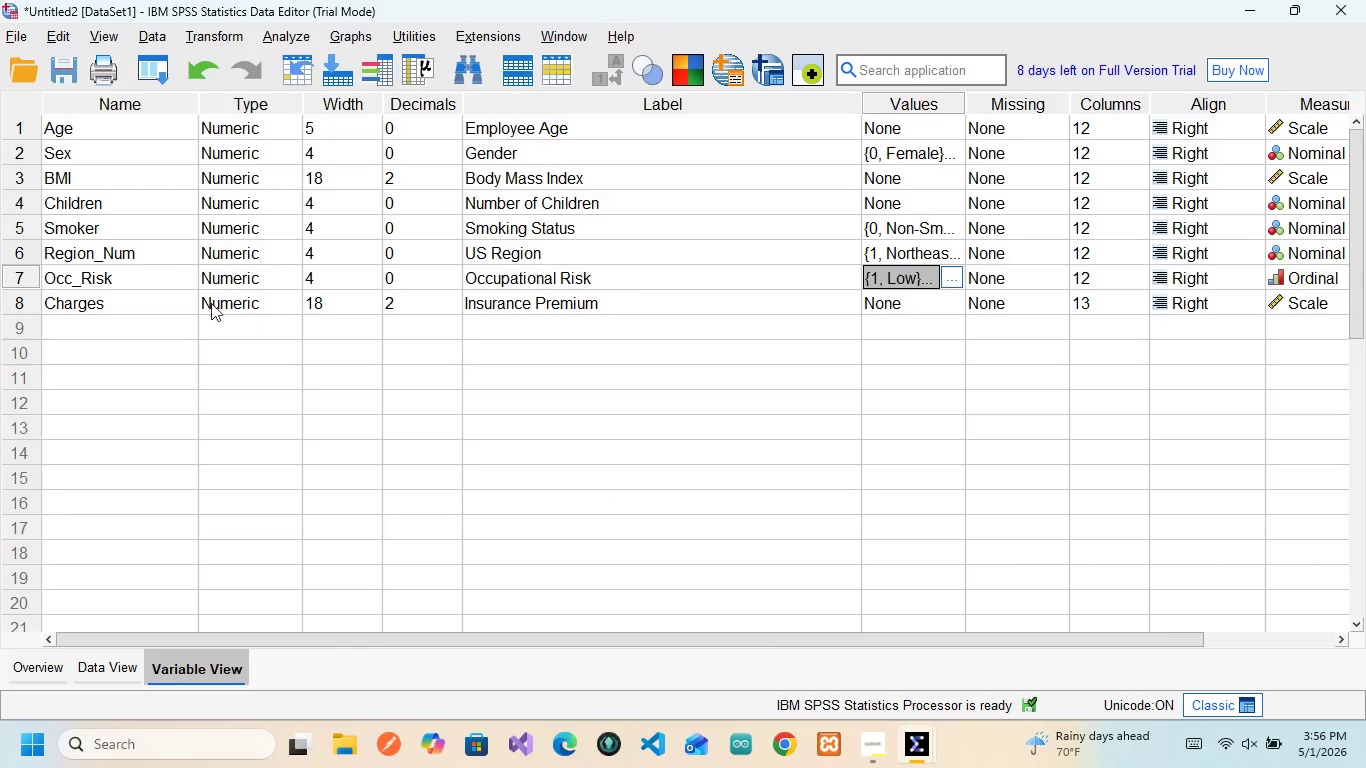 
wait(6.36)
 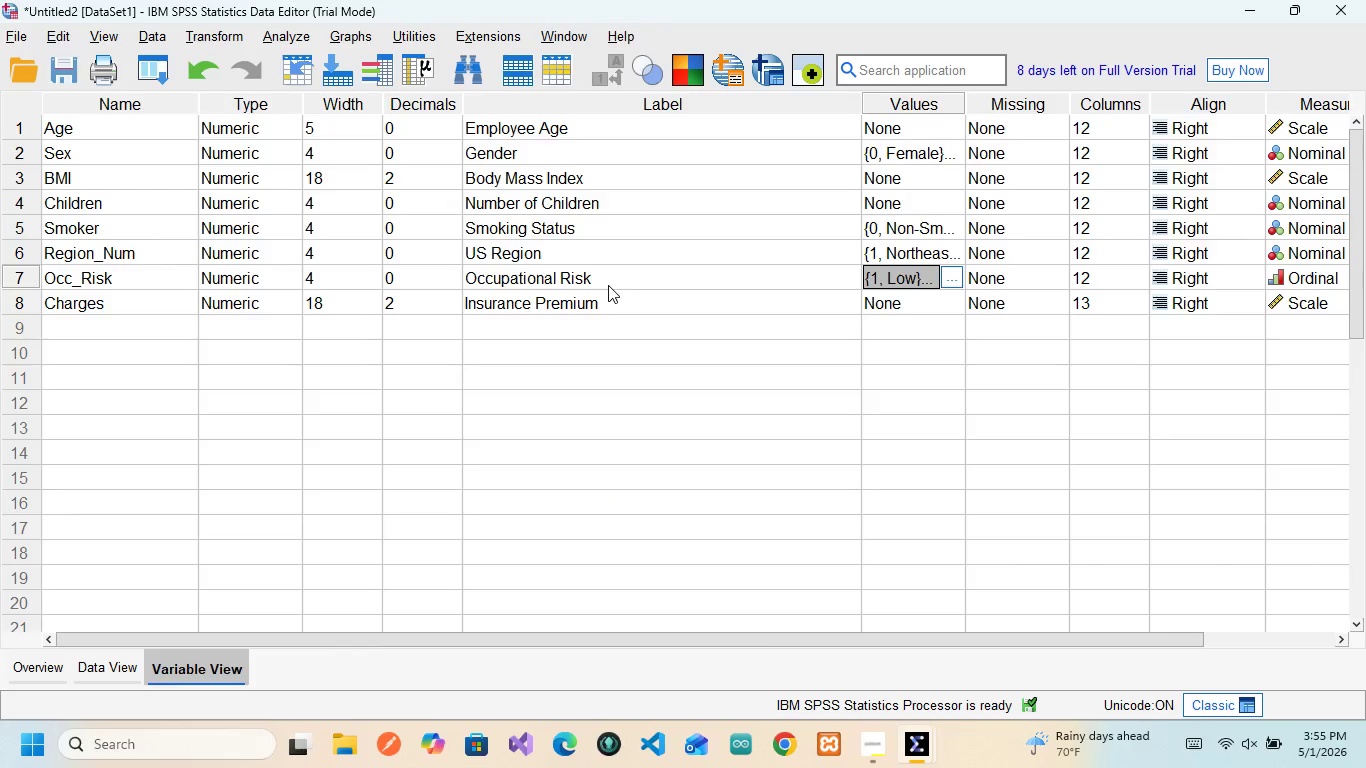 
left_click([110, 299])
 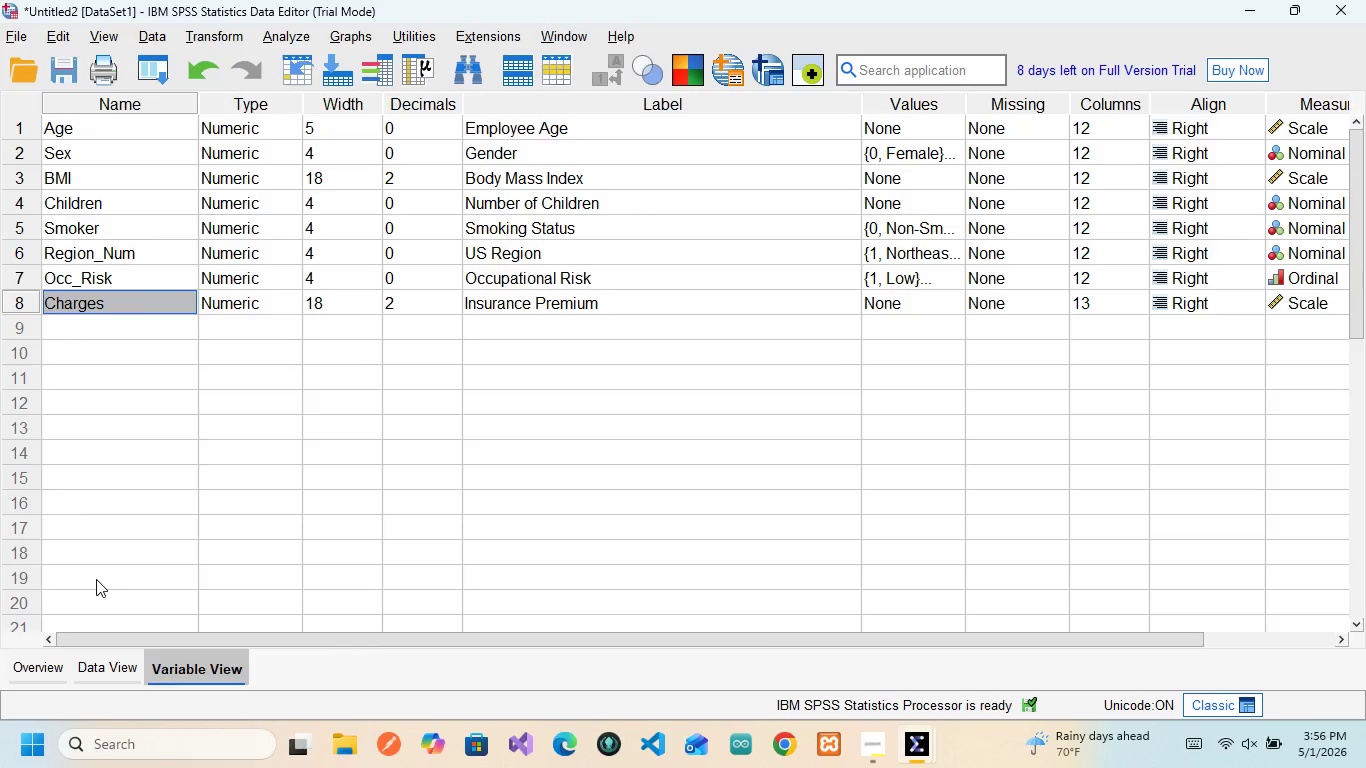 
left_click([101, 674])
 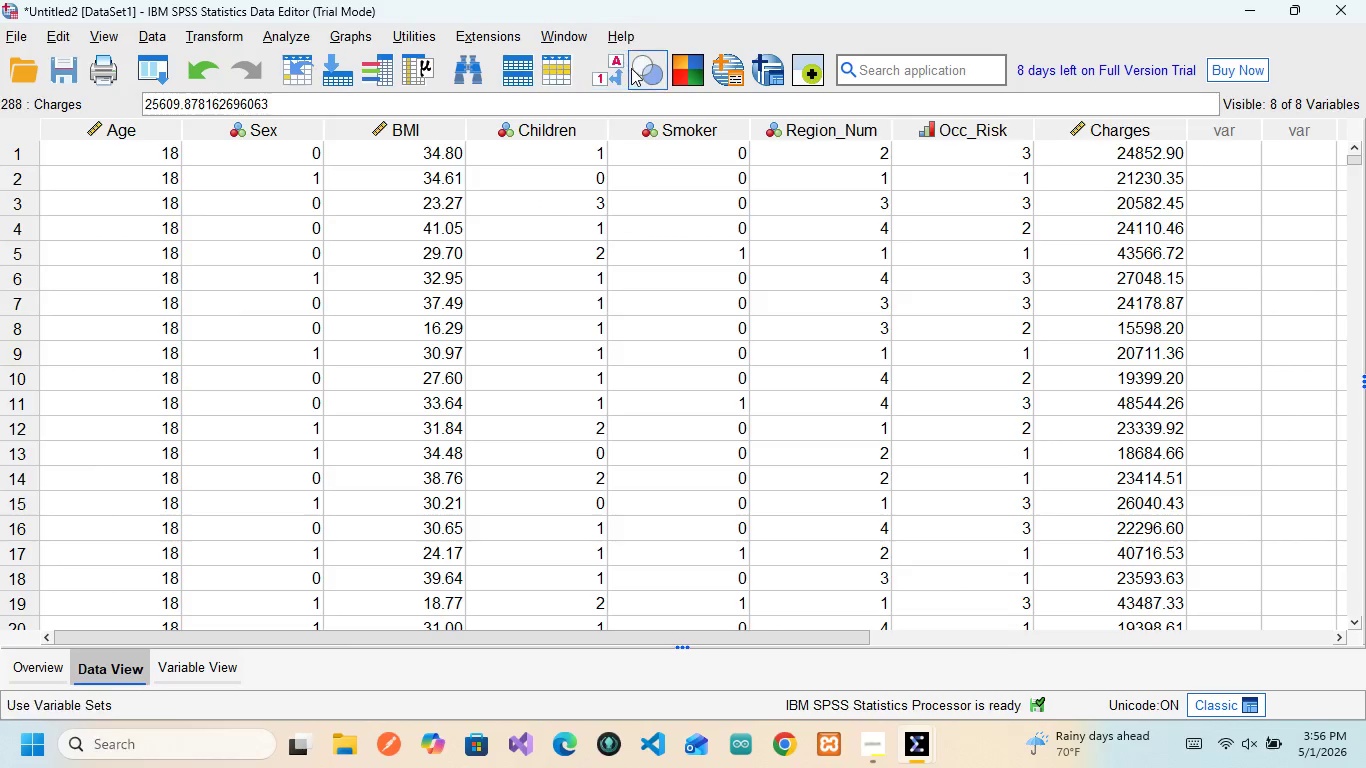 
wait(6.2)
 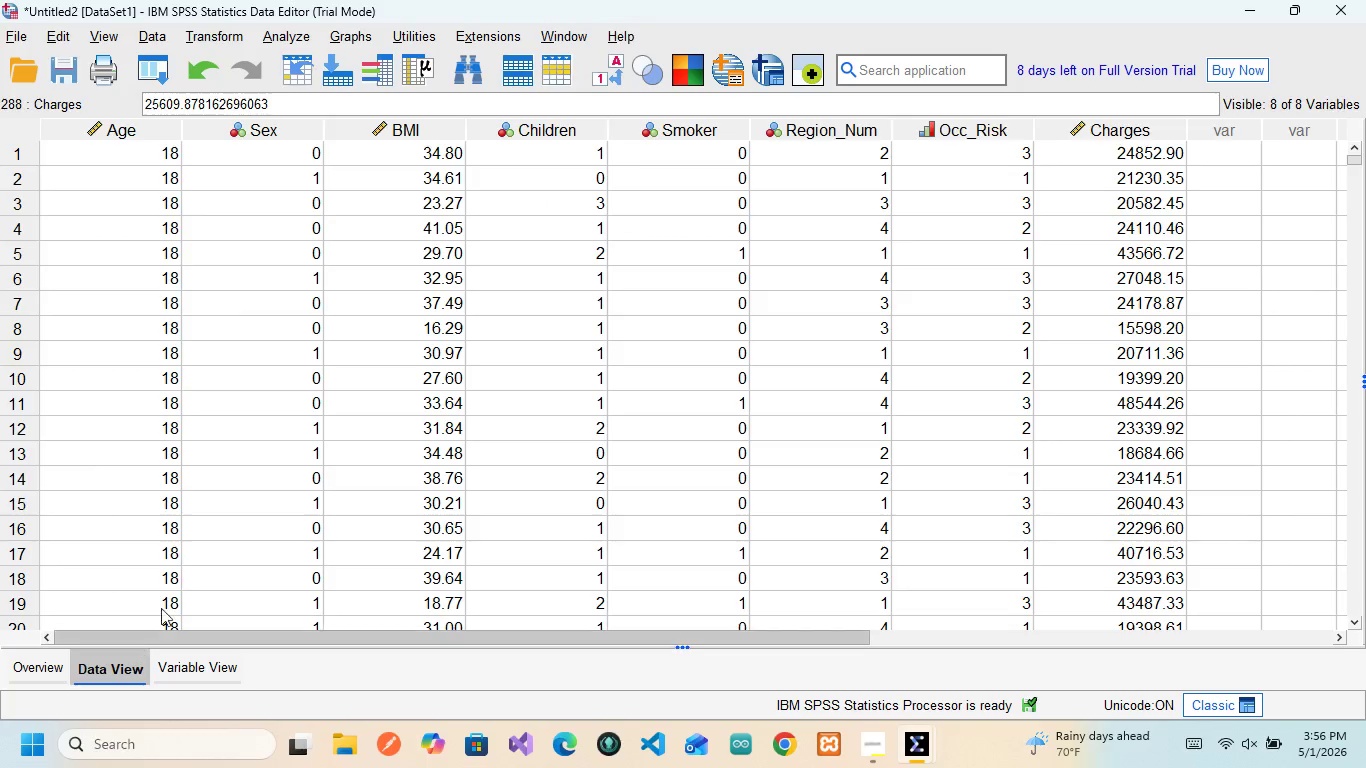 
left_click([596, 74])
 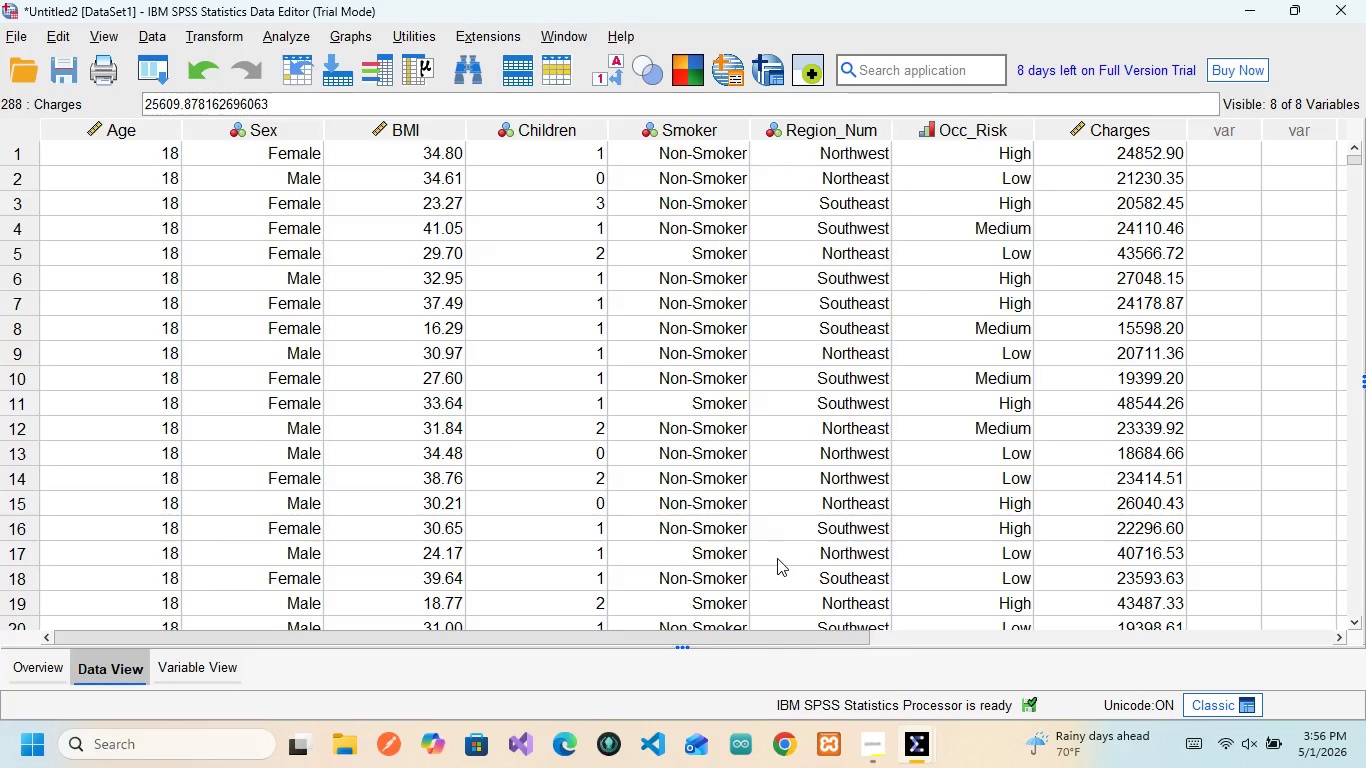 
wait(6.62)
 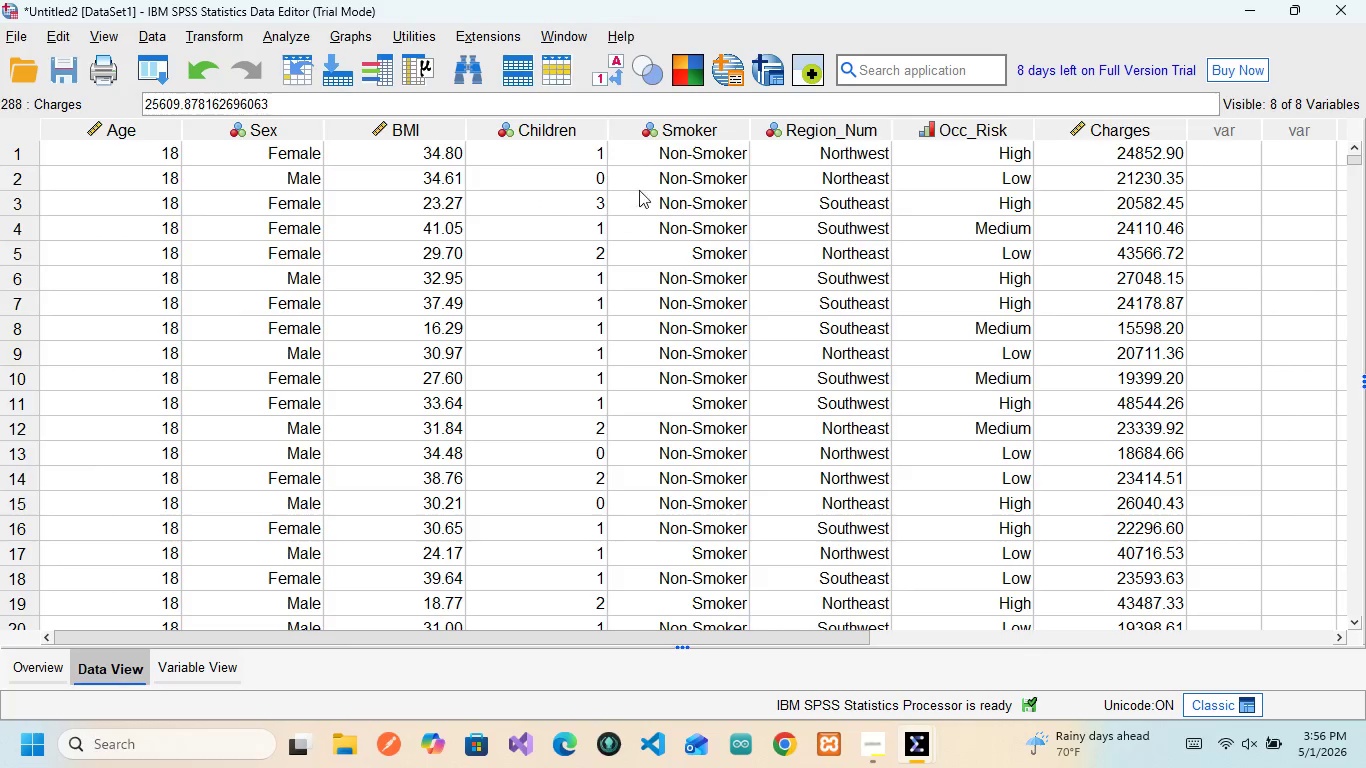 
left_click([859, 741])